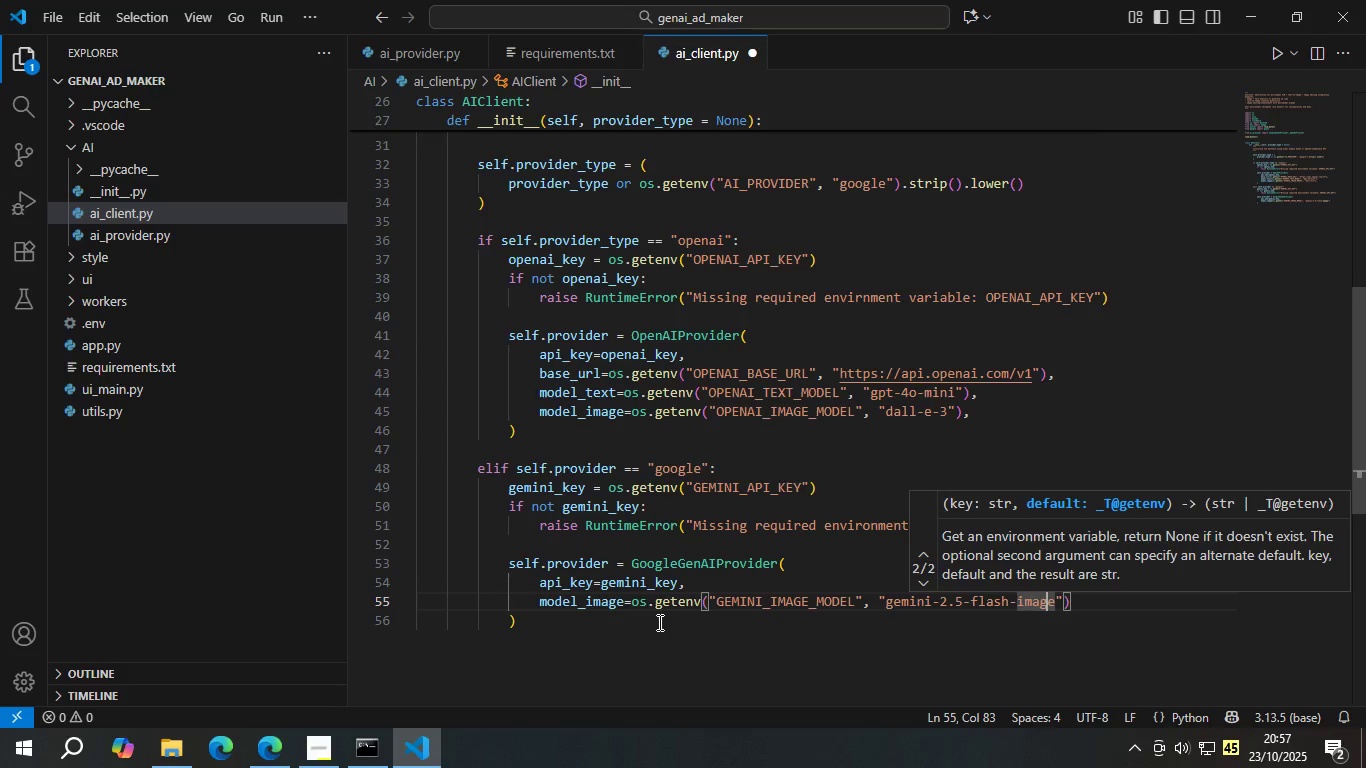 
hold_key(key=ArrowLeft, duration=1.53)
 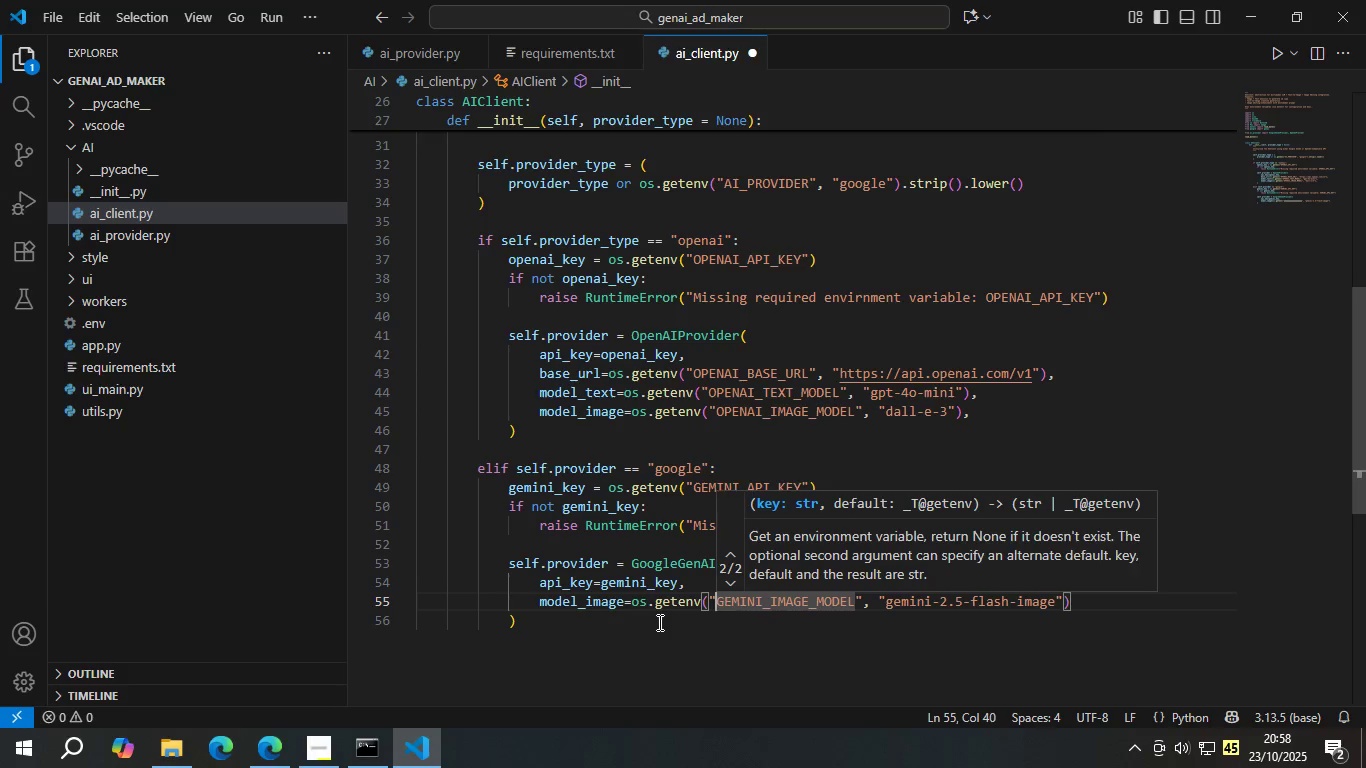 
key(ArrowLeft)
 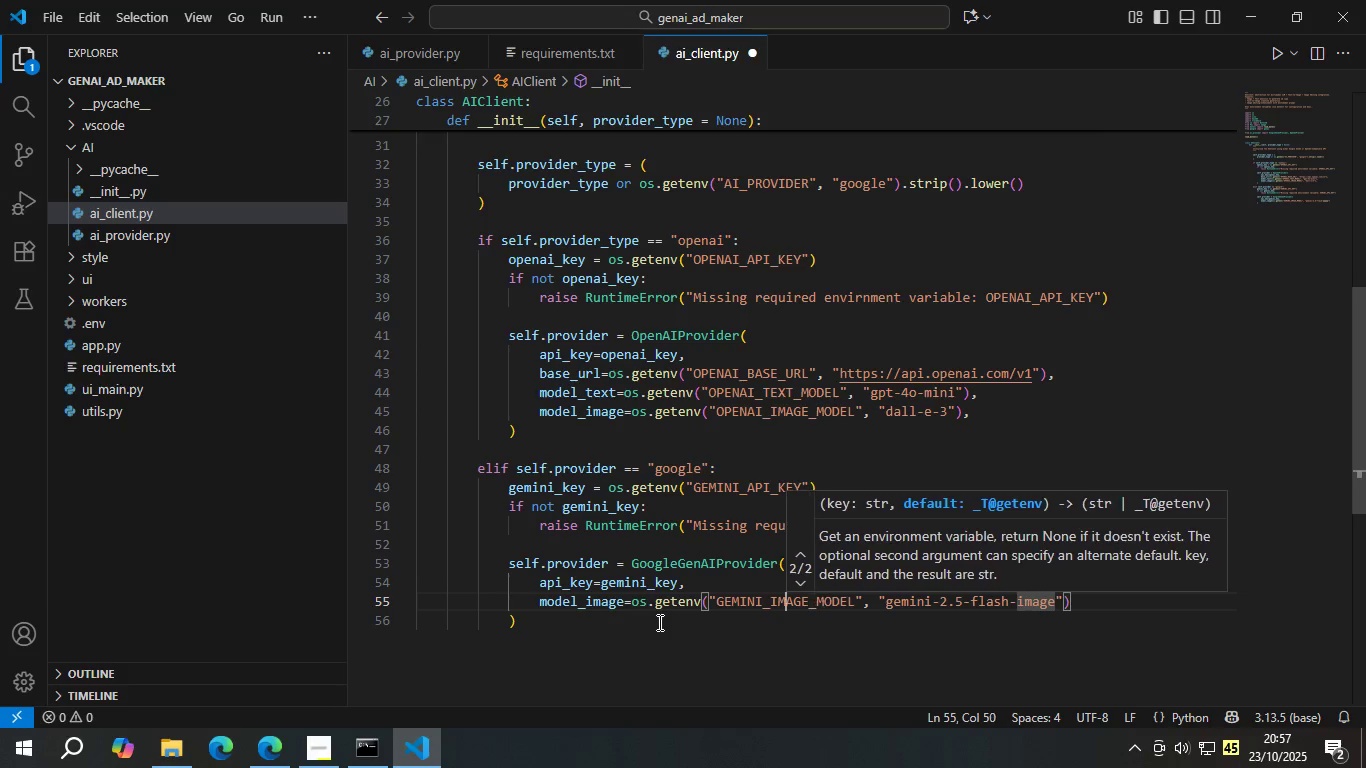 
key(ArrowLeft)
 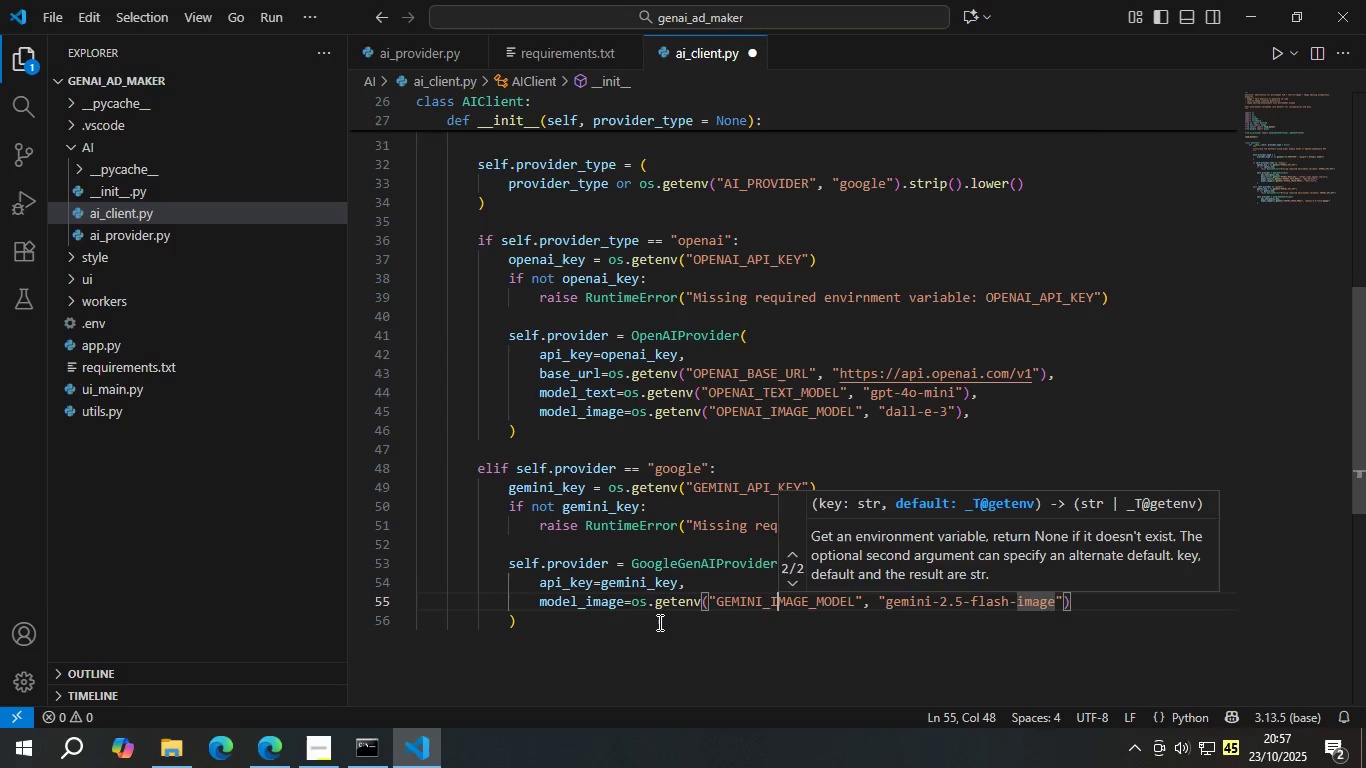 
key(ArrowLeft)
 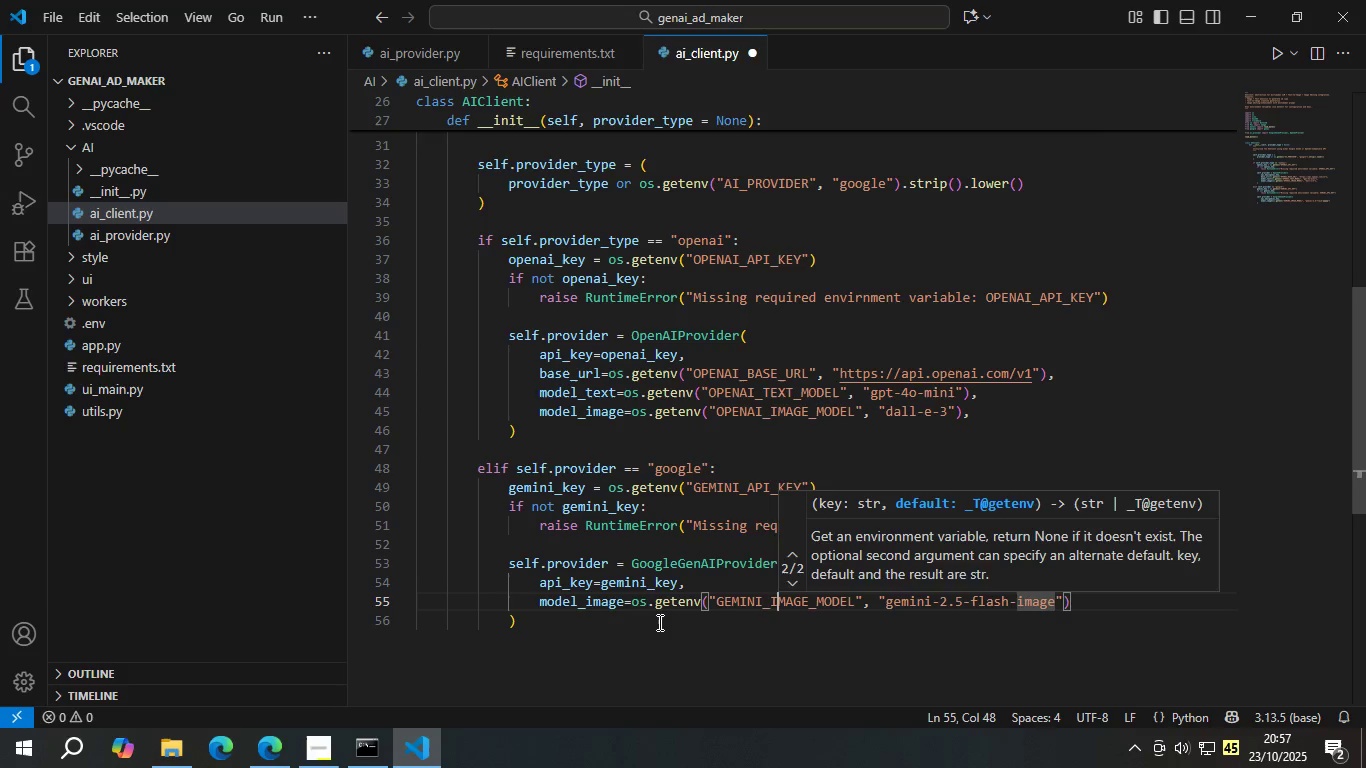 
key(ArrowLeft)
 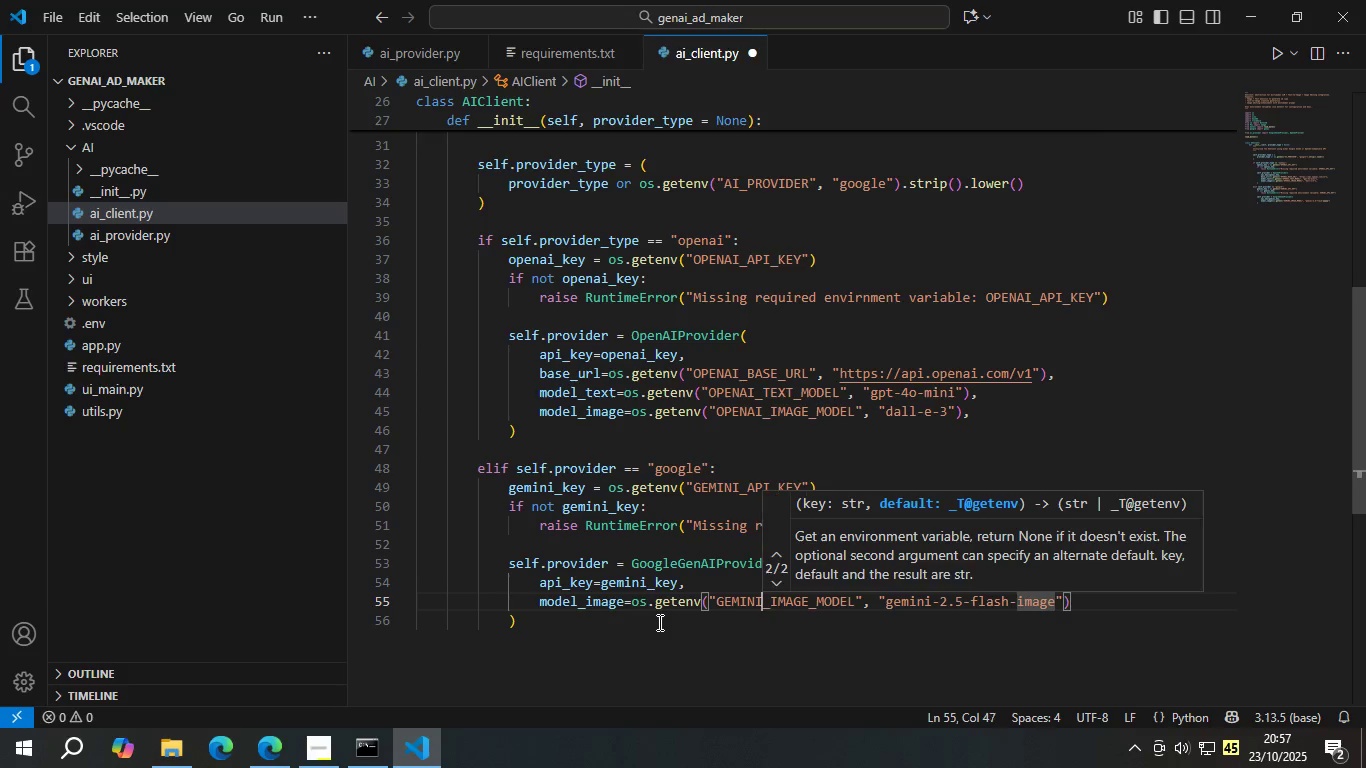 
key(ArrowLeft)
 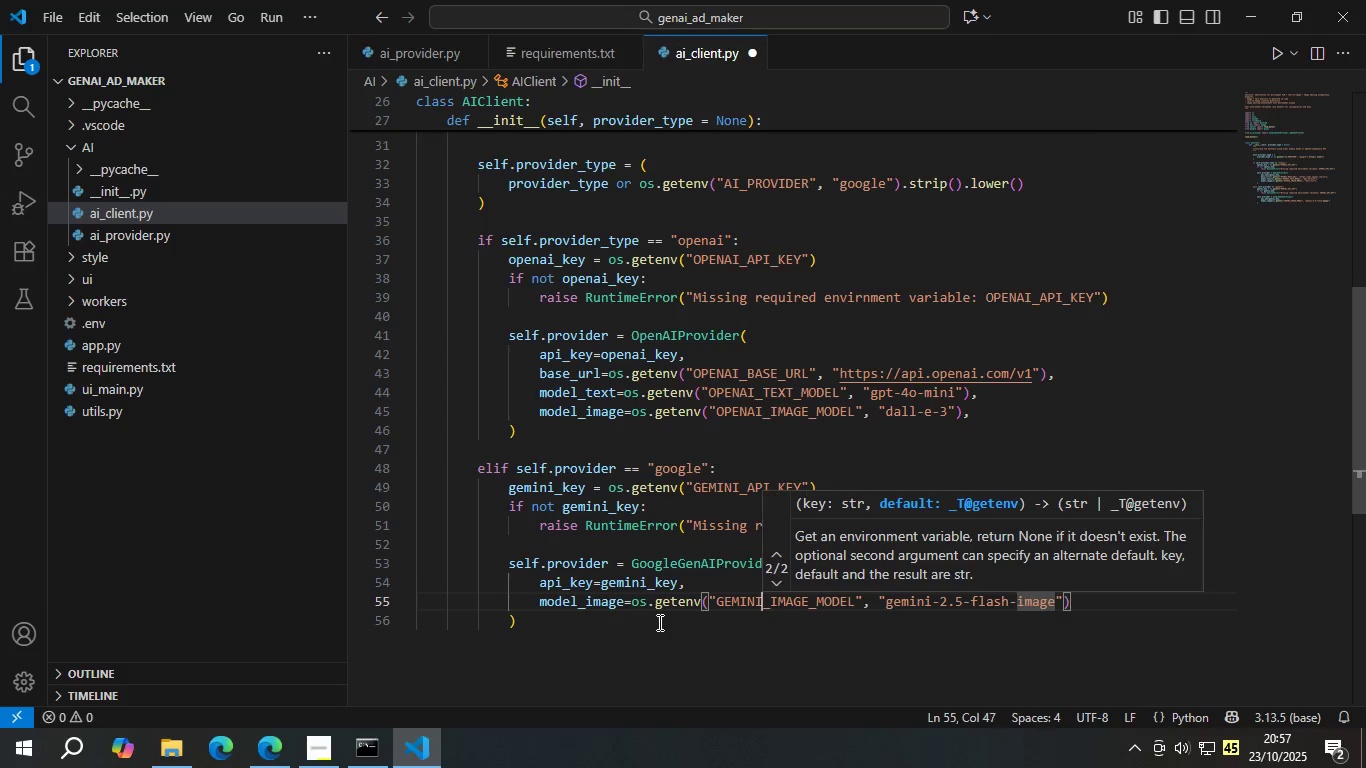 
key(ArrowLeft)
 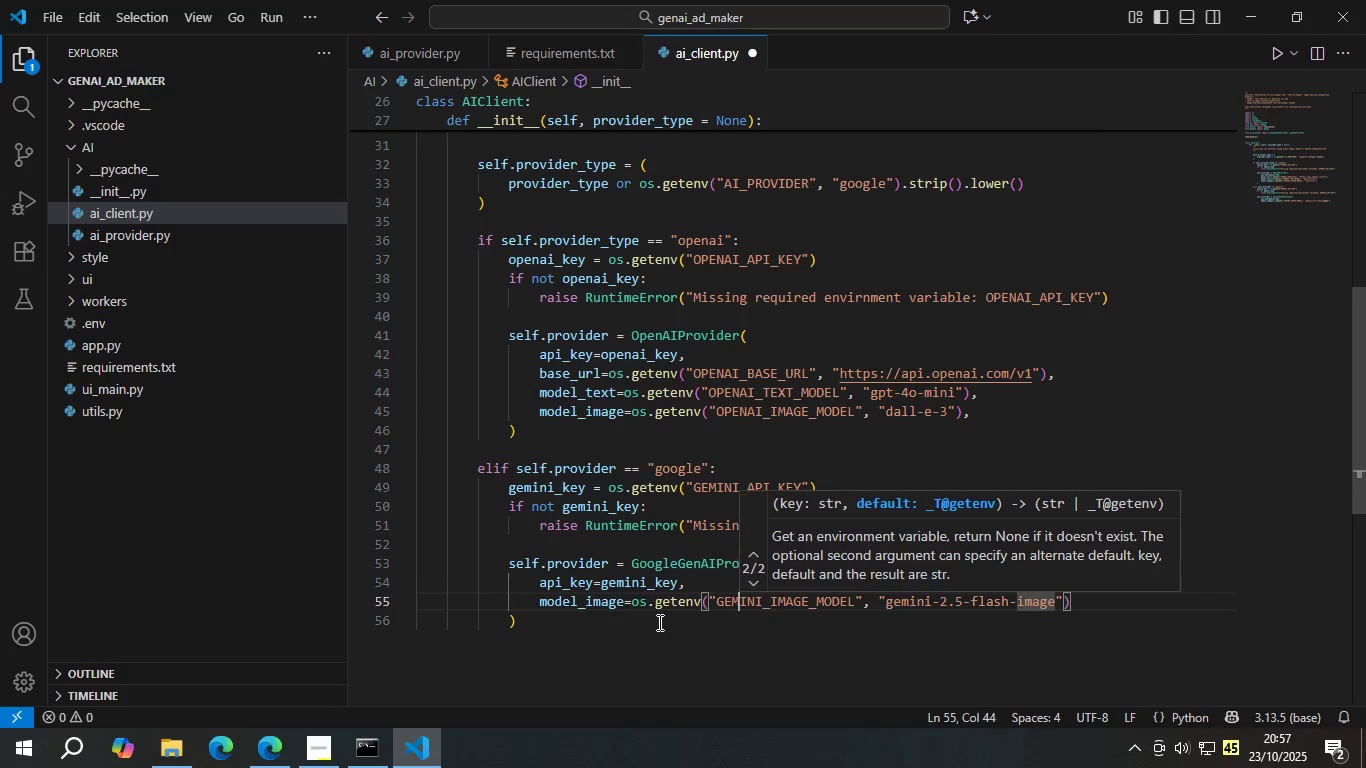 
key(ArrowLeft)
 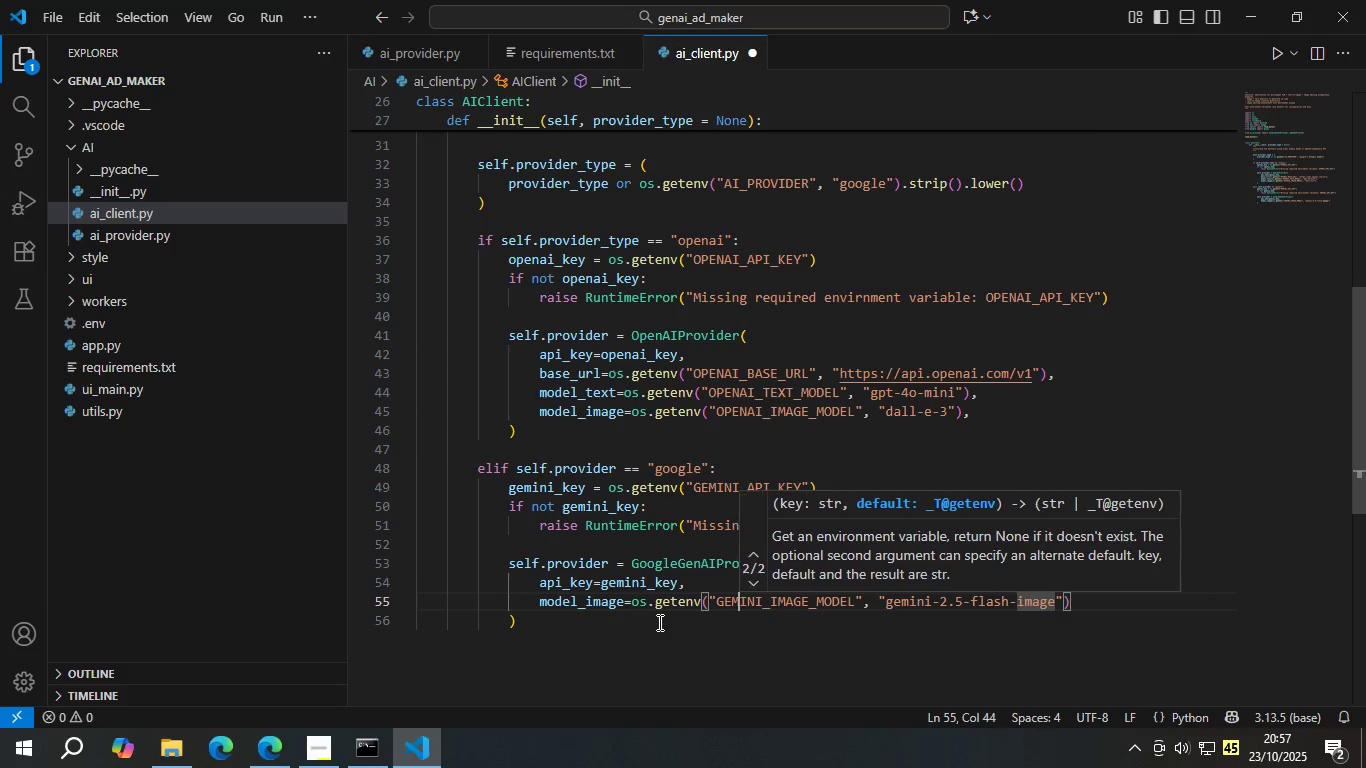 
key(ArrowLeft)
 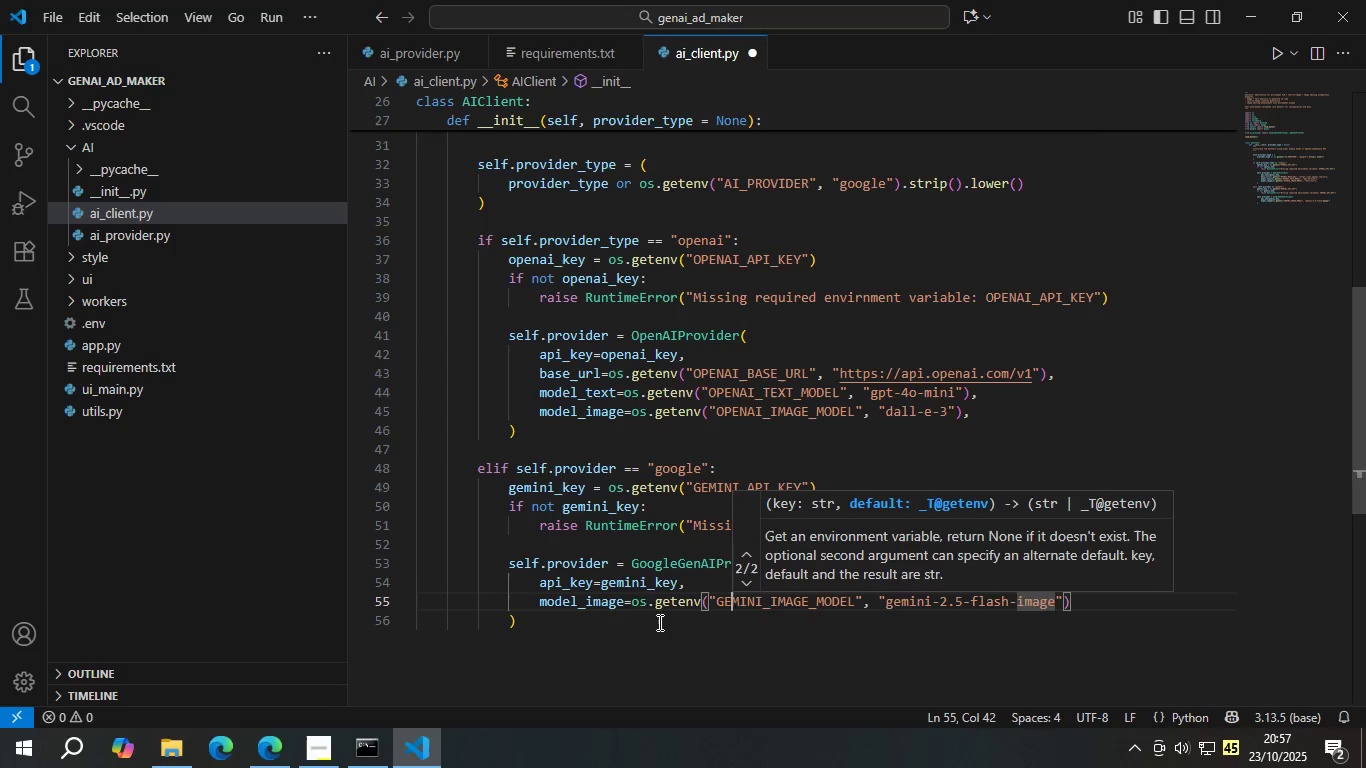 
key(ArrowLeft)
 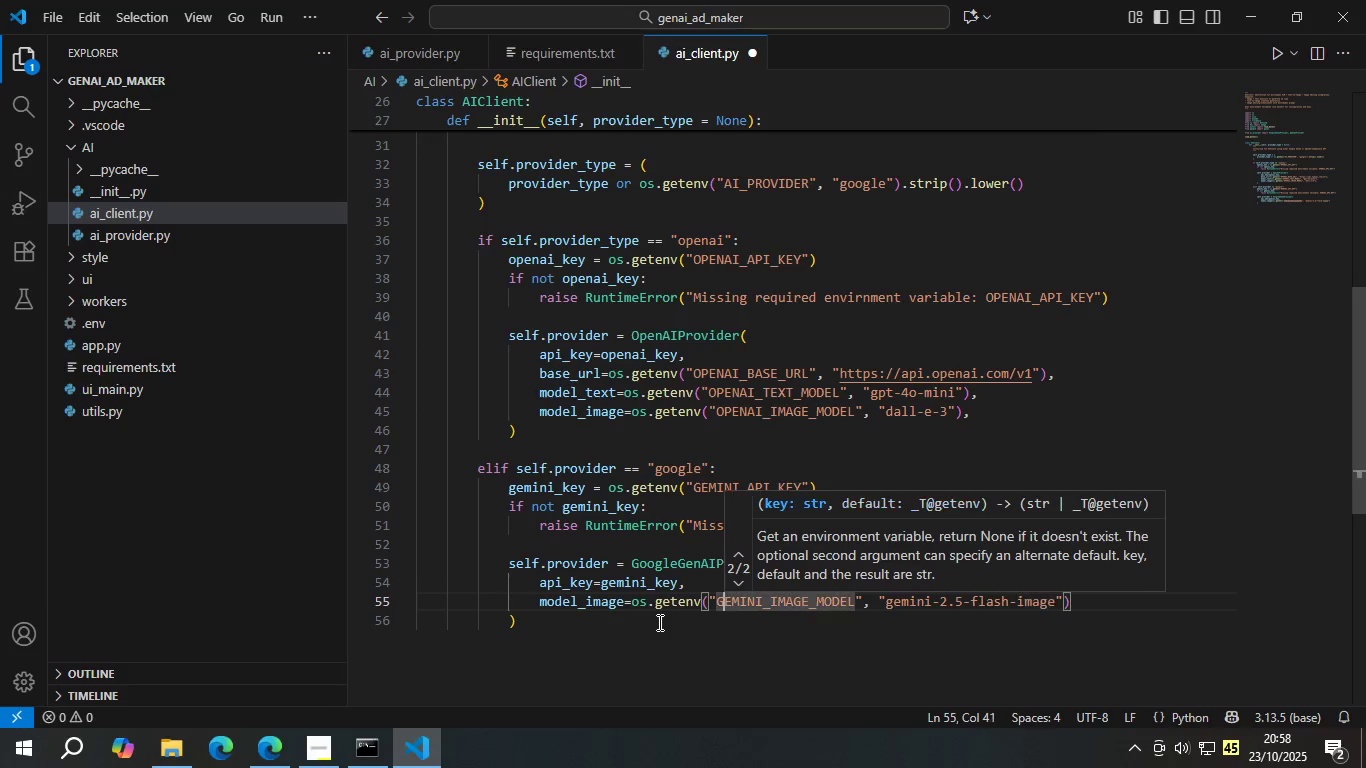 
key(ArrowLeft)
 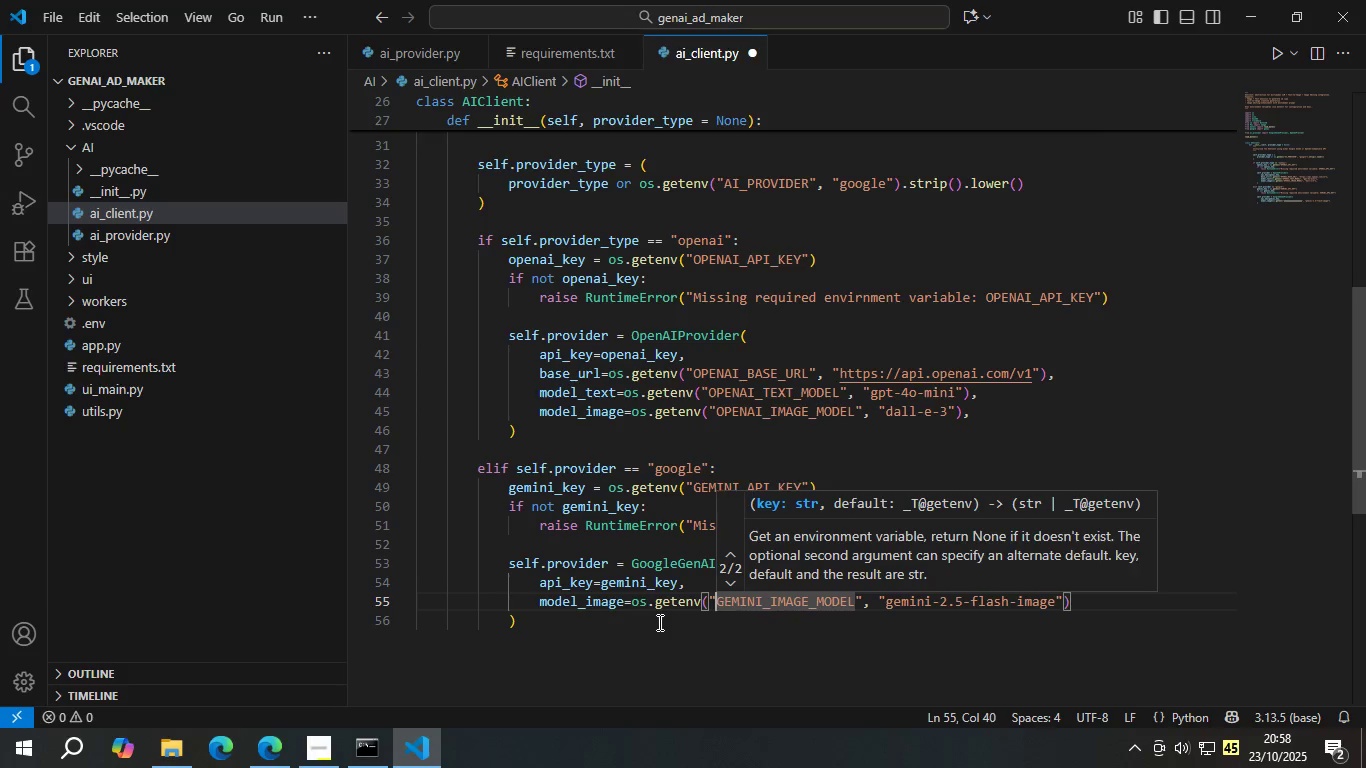 
key(ArrowLeft)
 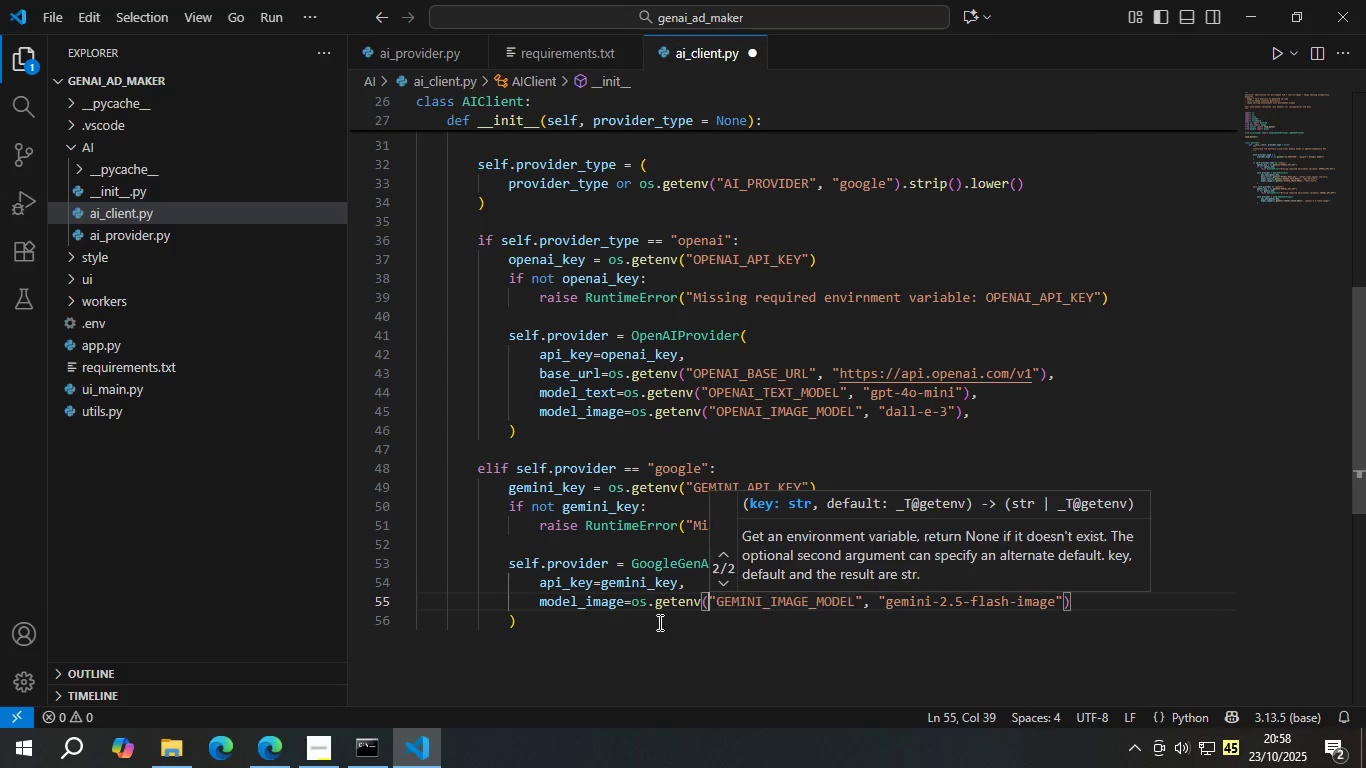 
key(ArrowLeft)
 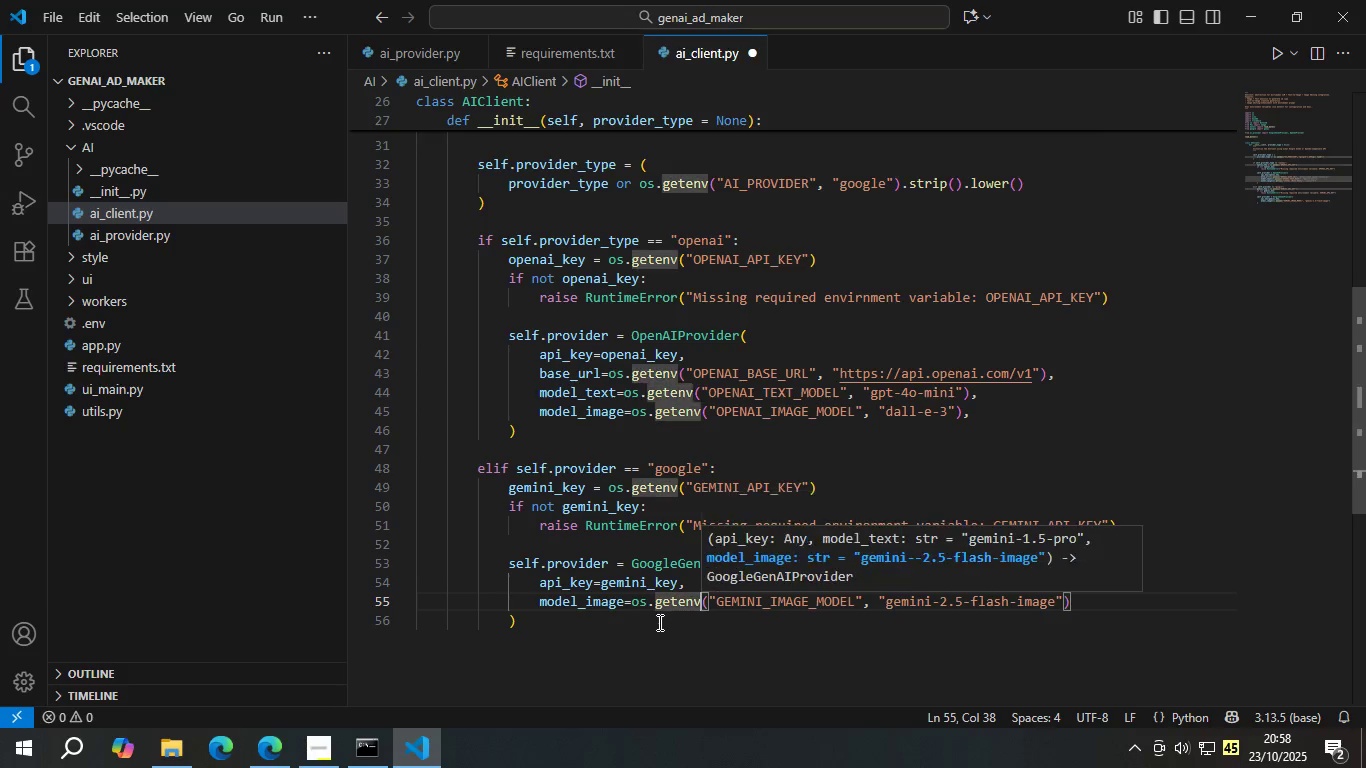 
key(ArrowLeft)
 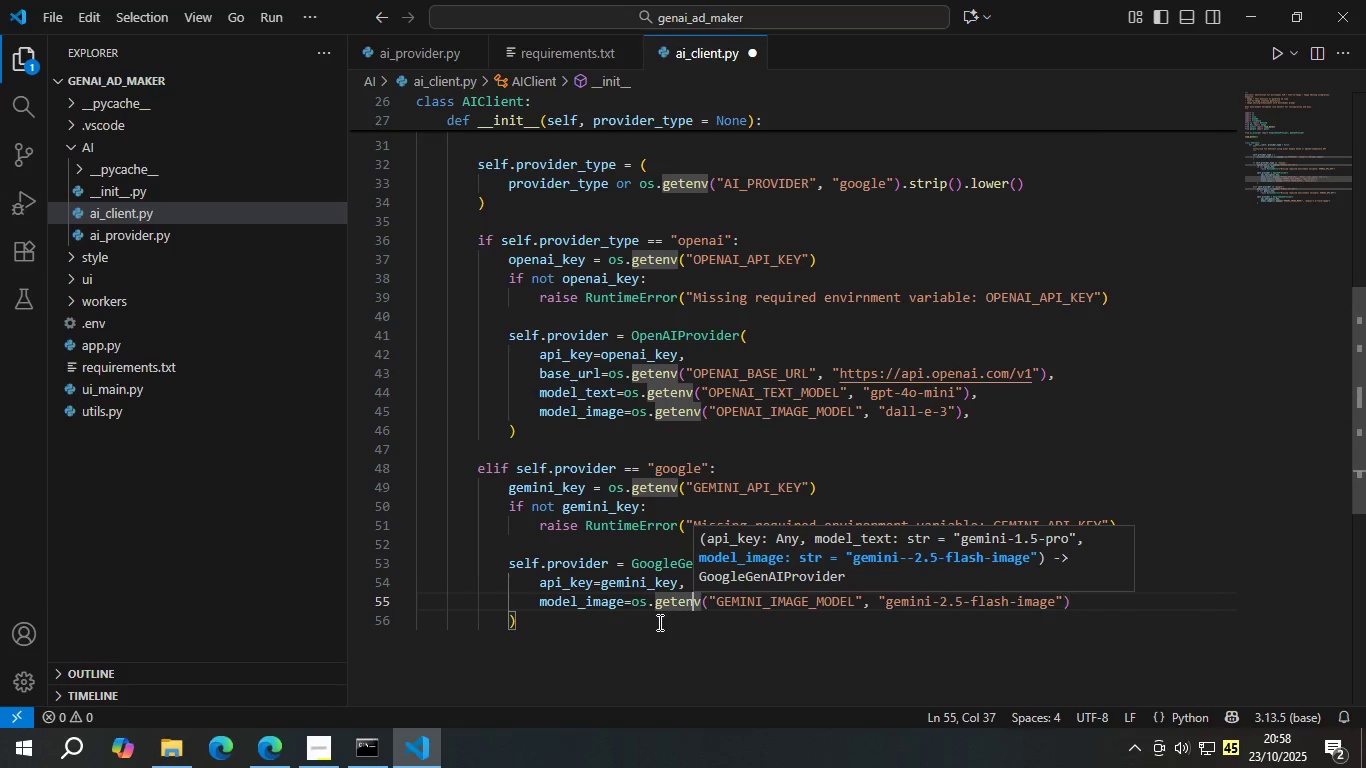 
key(ArrowUp)
 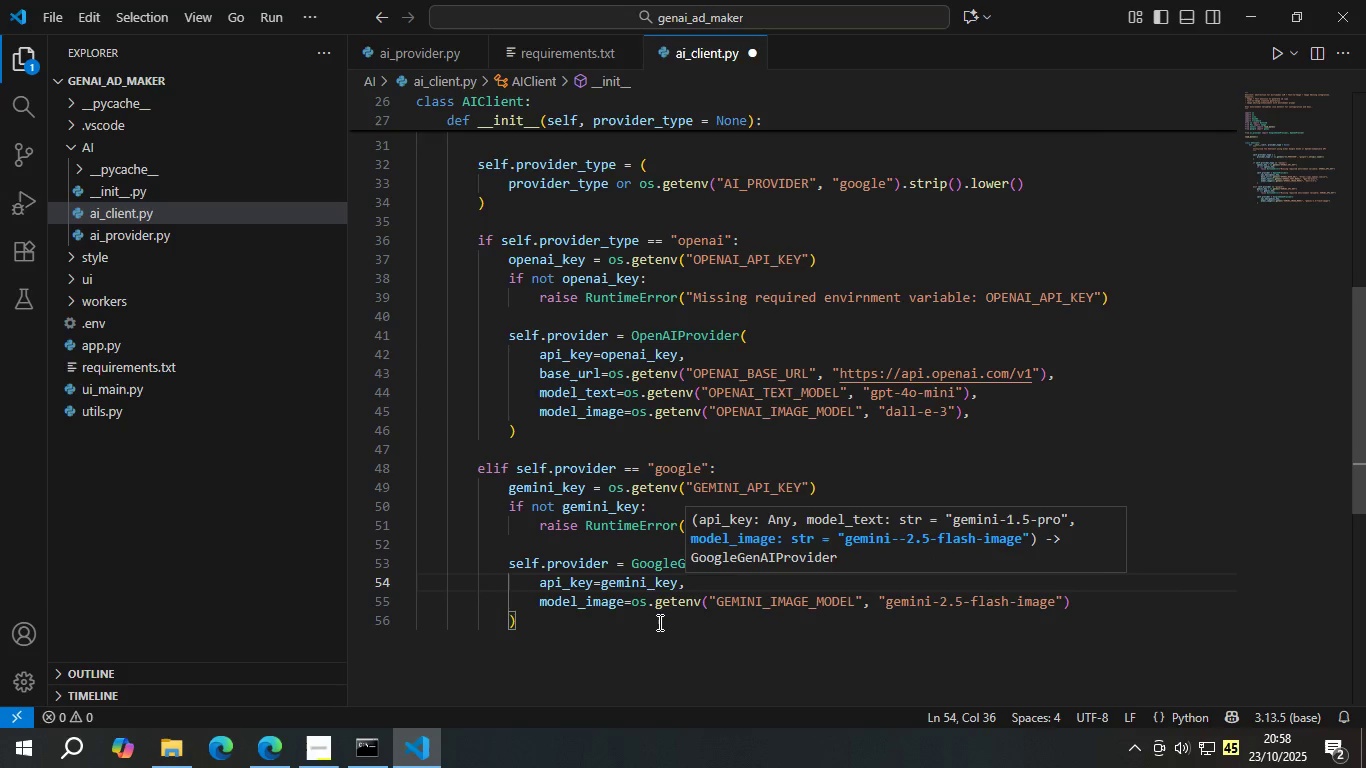 
key(Backslash)
 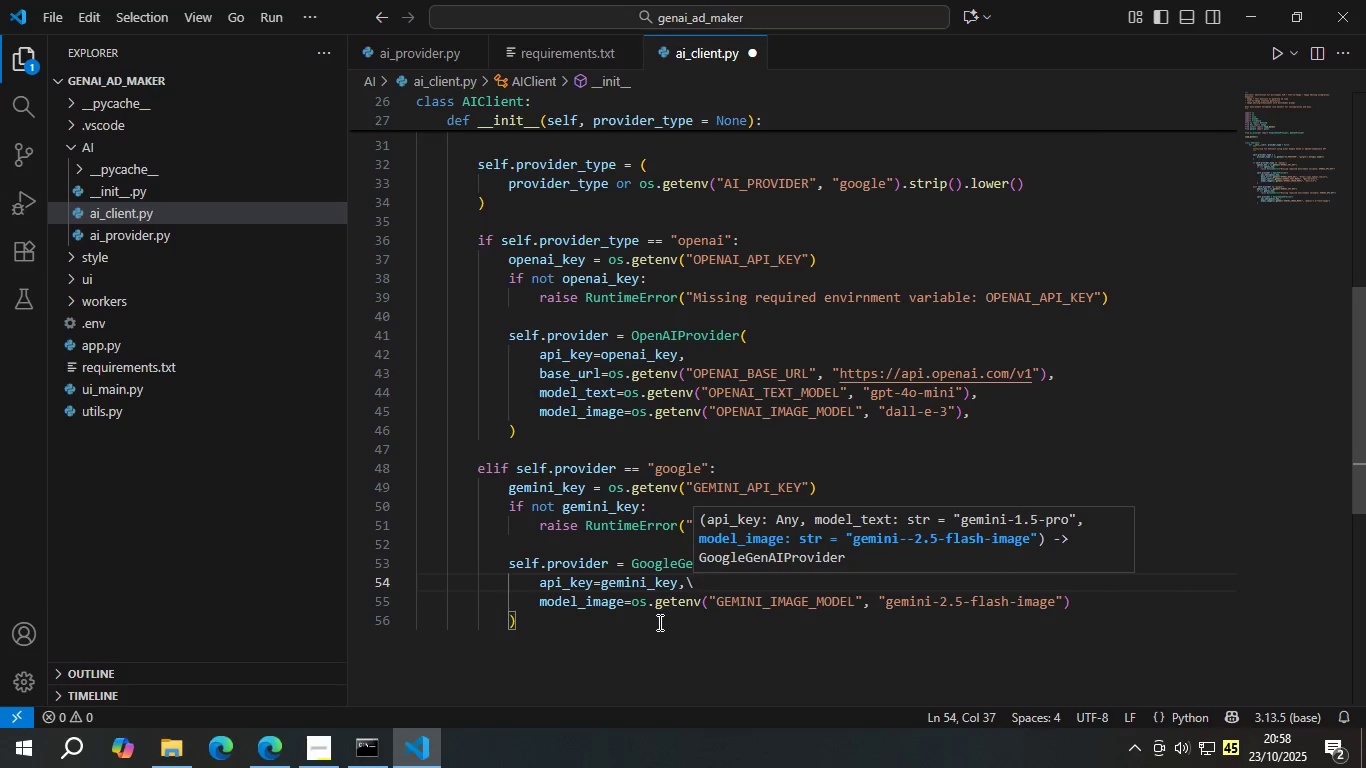 
key(Backspace)
 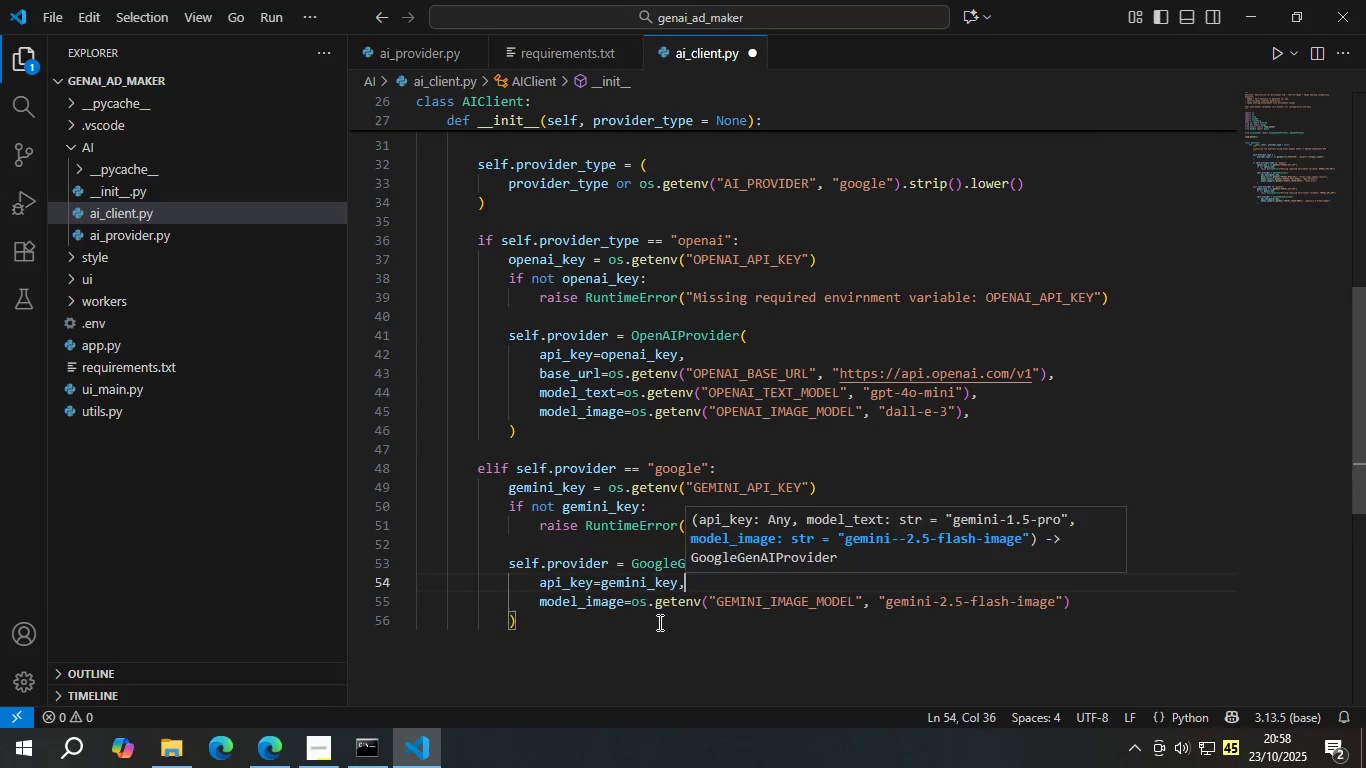 
key(Enter)
 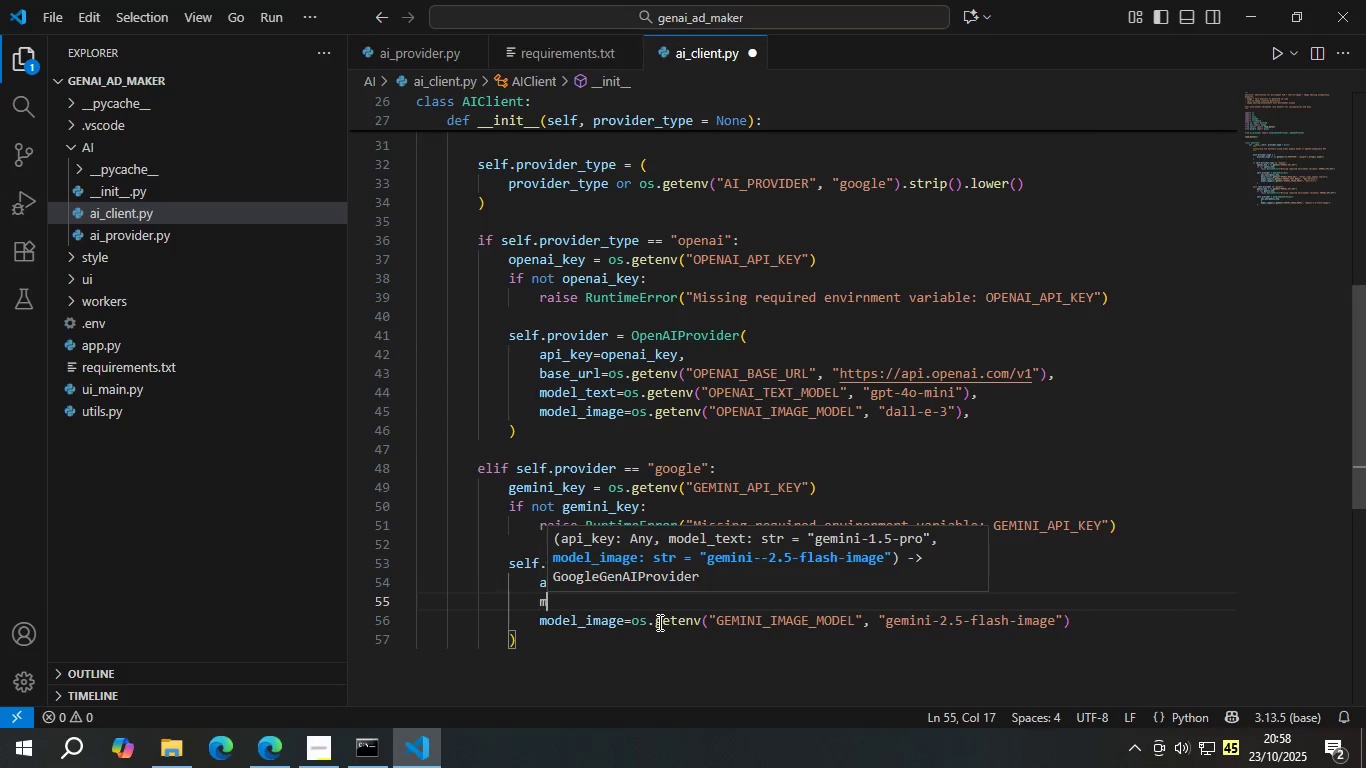 
type(mode)
 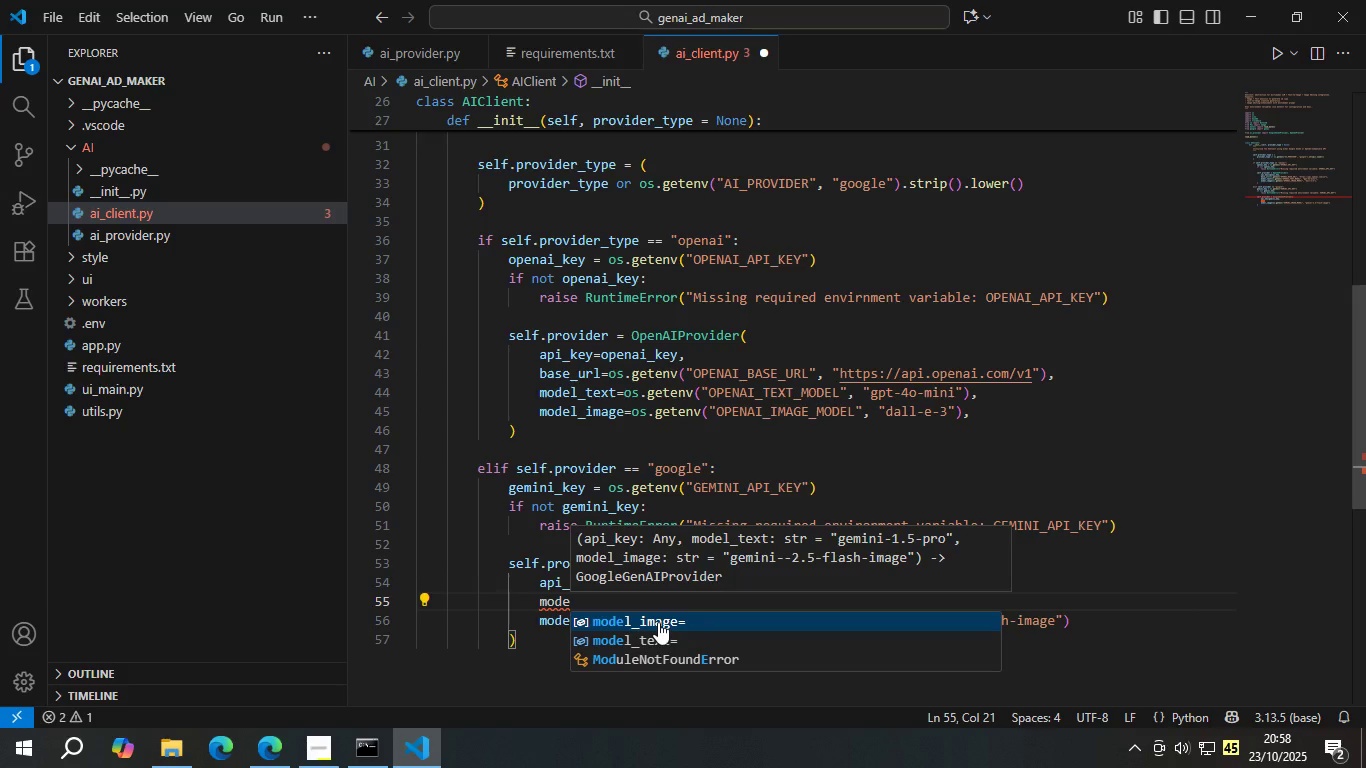 
key(ArrowDown)
 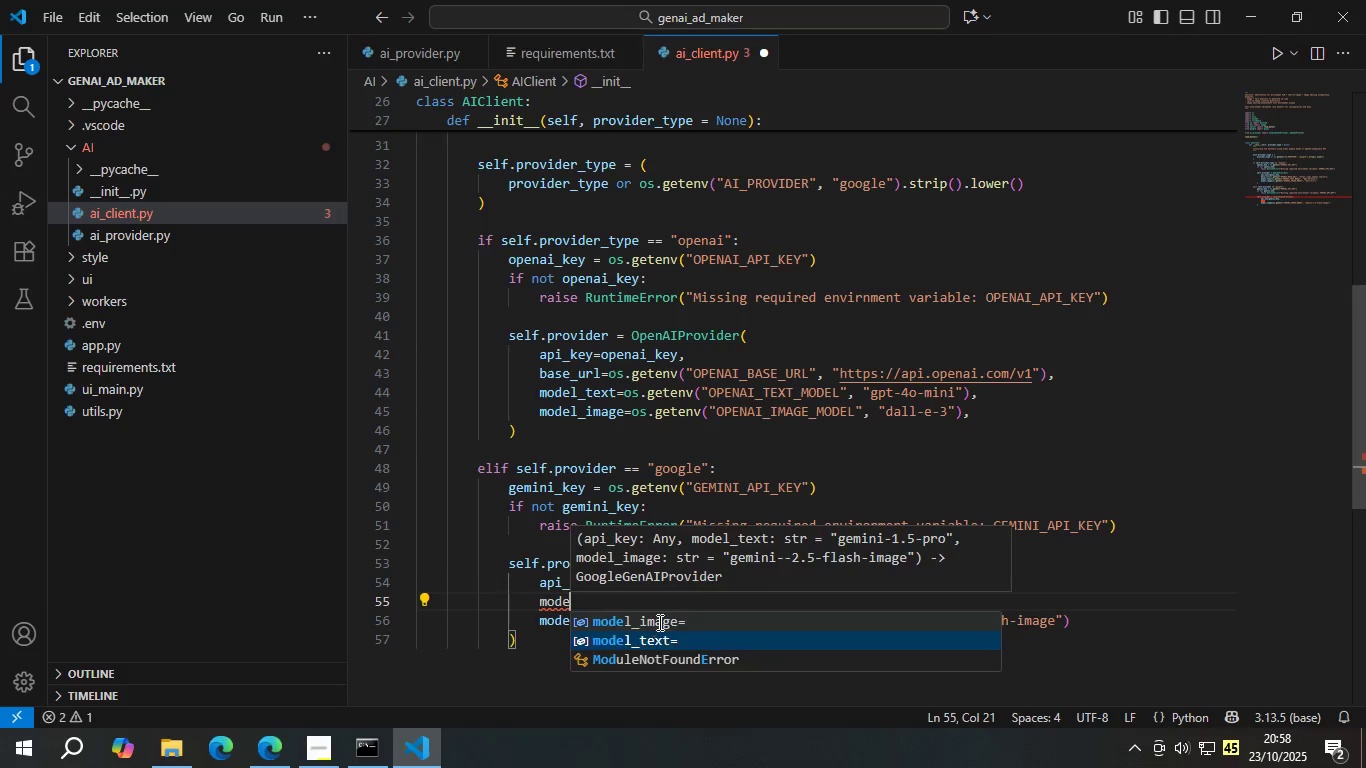 
key(Enter)
 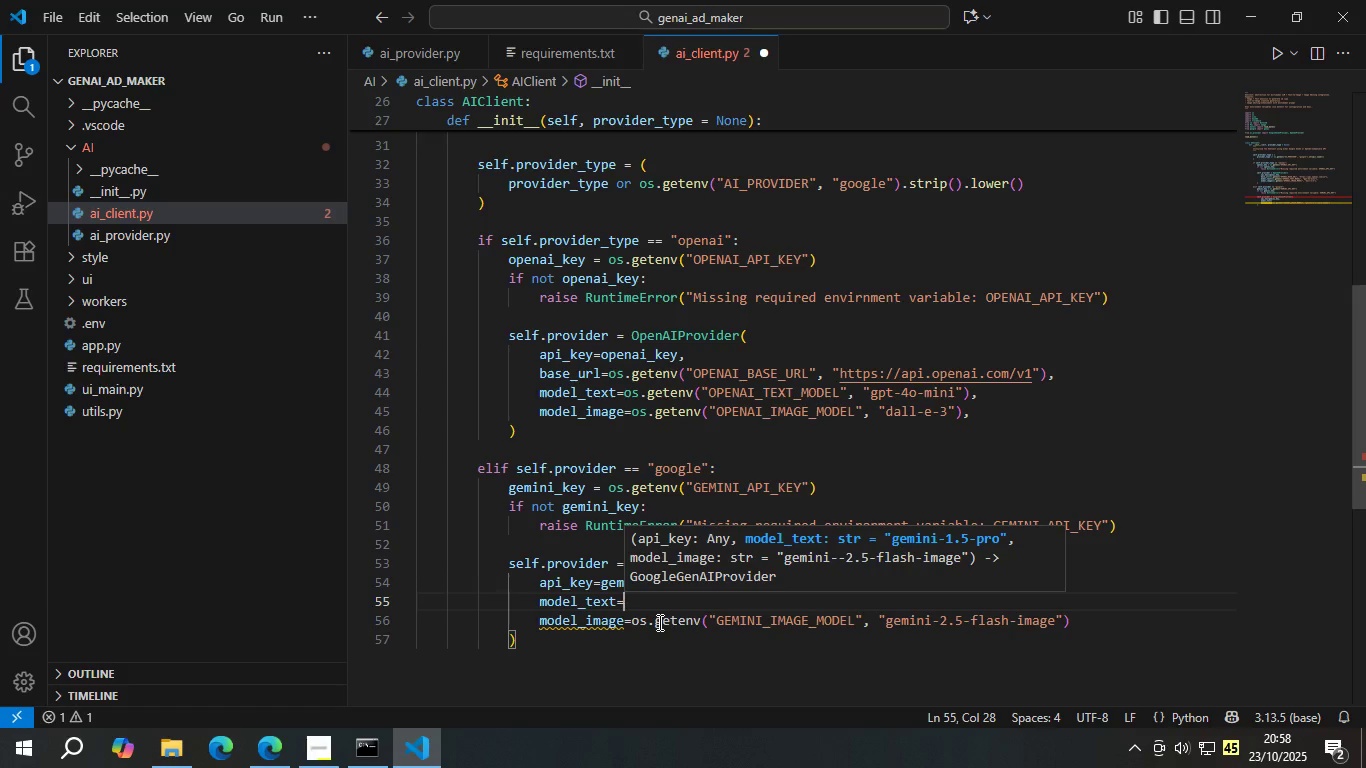 
type(os.gete)
 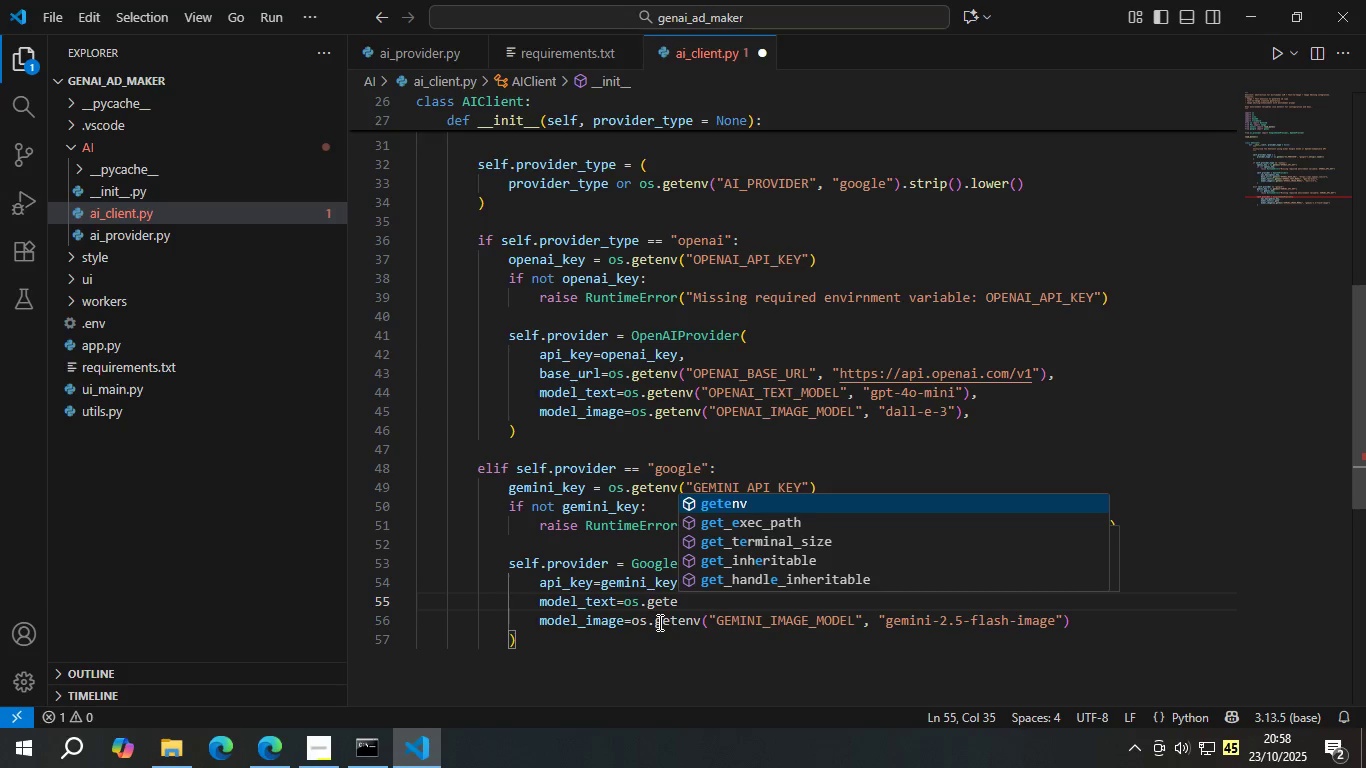 
key(Enter)
 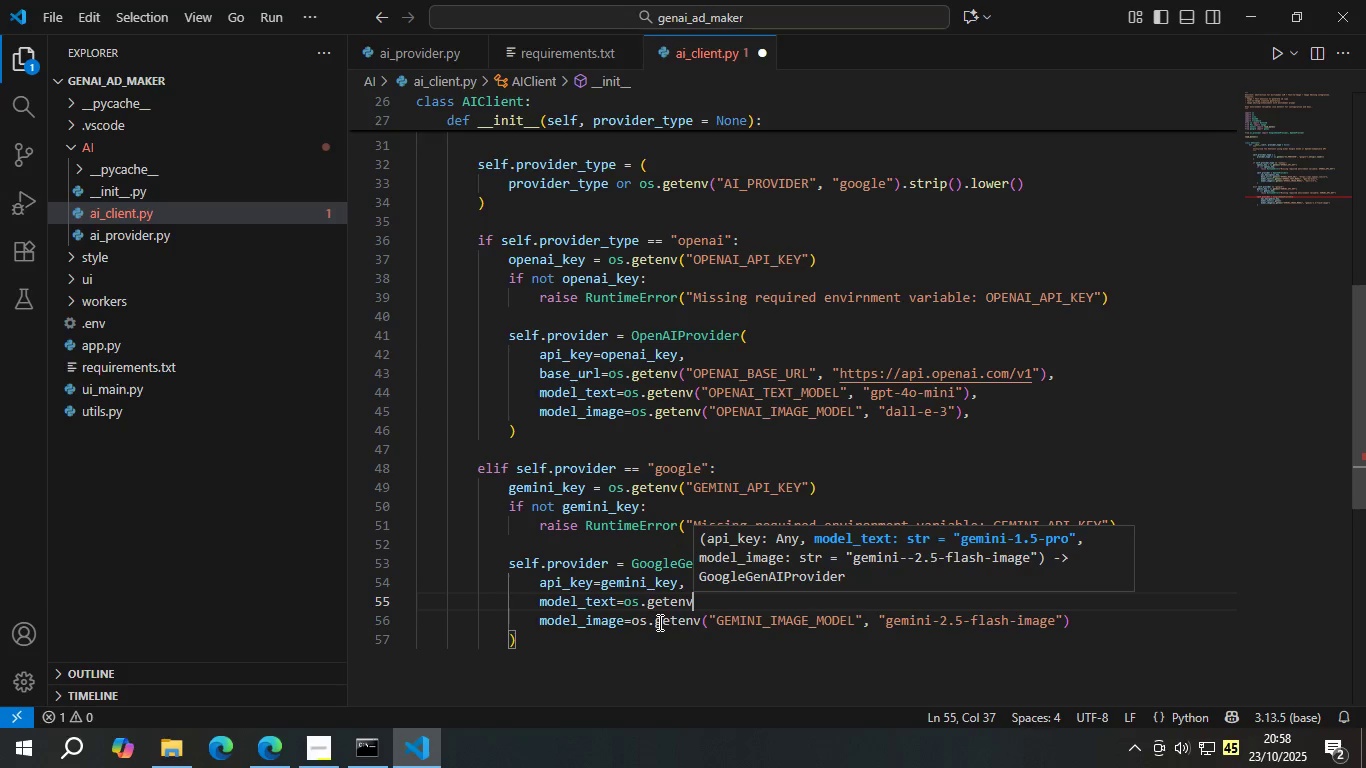 
type(("GEMINI_MODEL)
 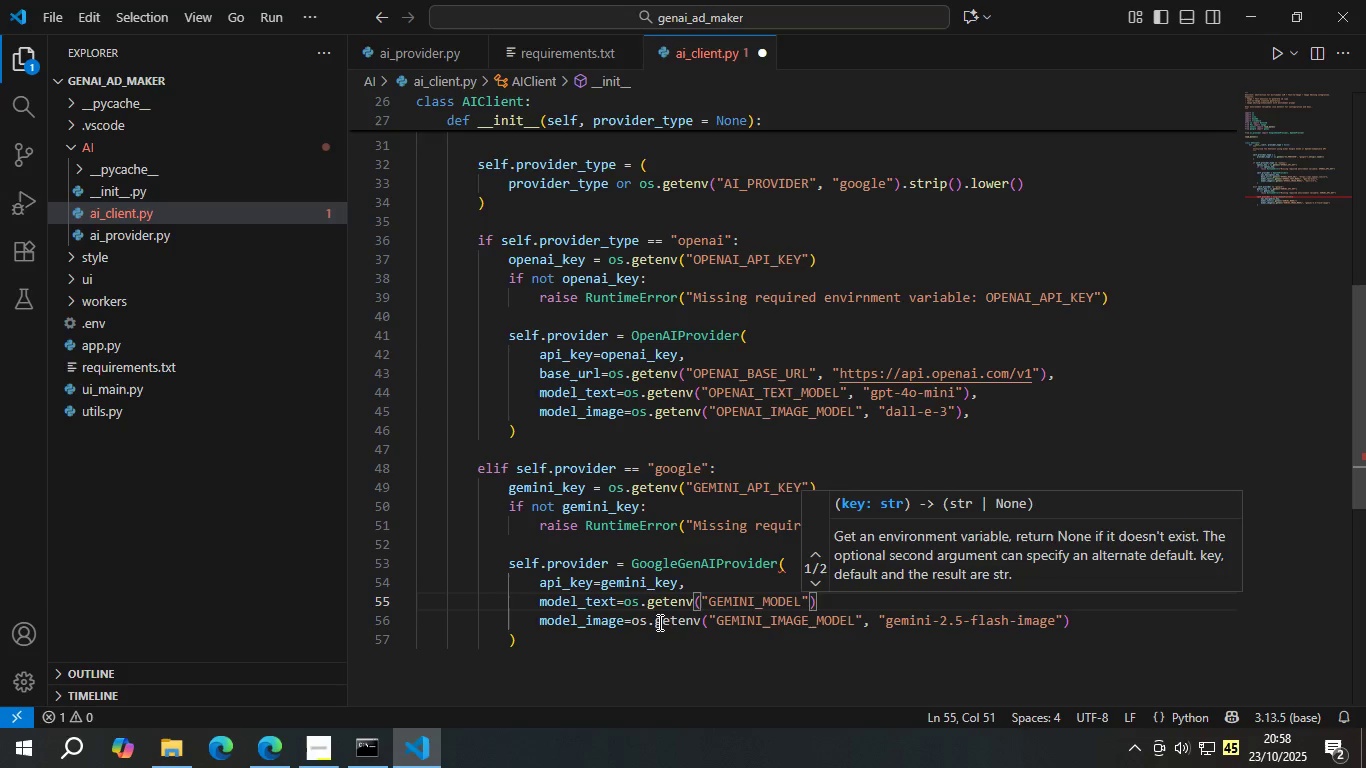 
key(ArrowRight)
 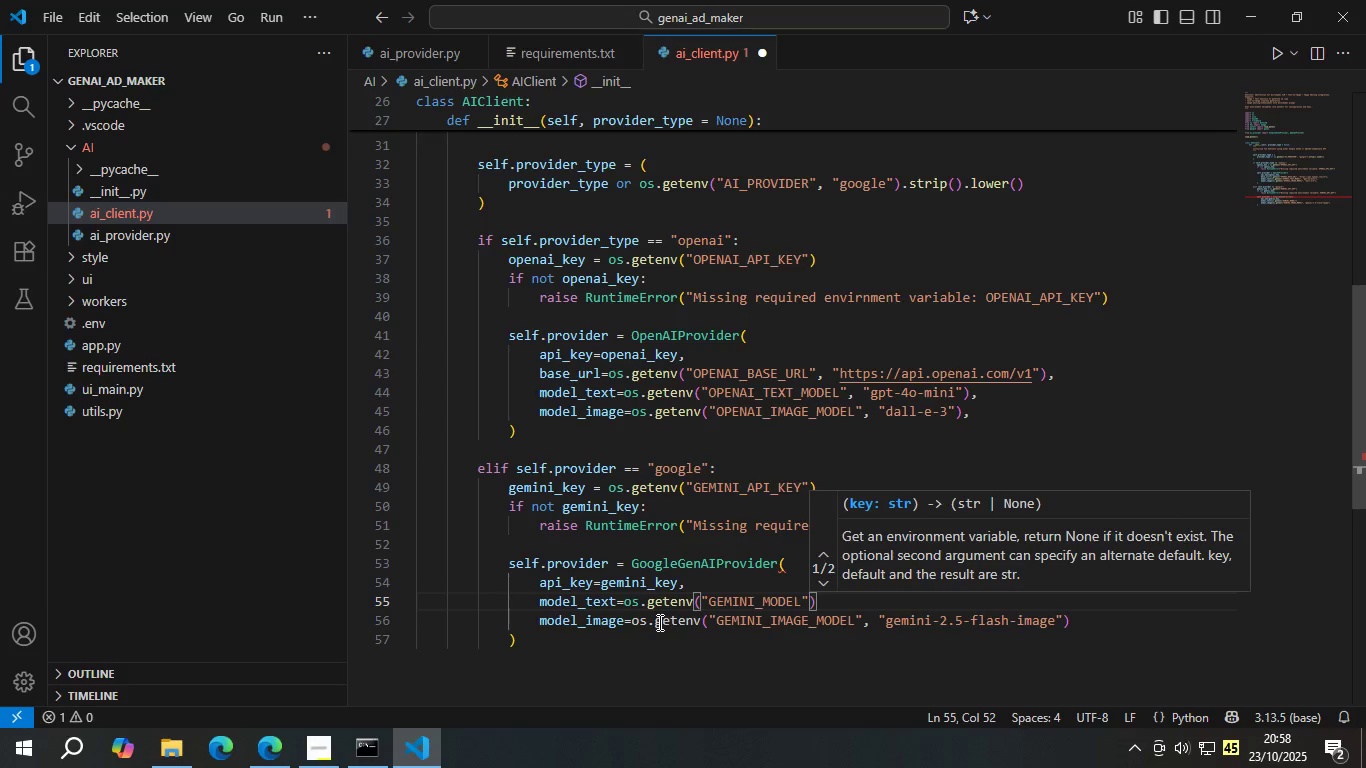 
type(, "gemini-1.5-pro)
 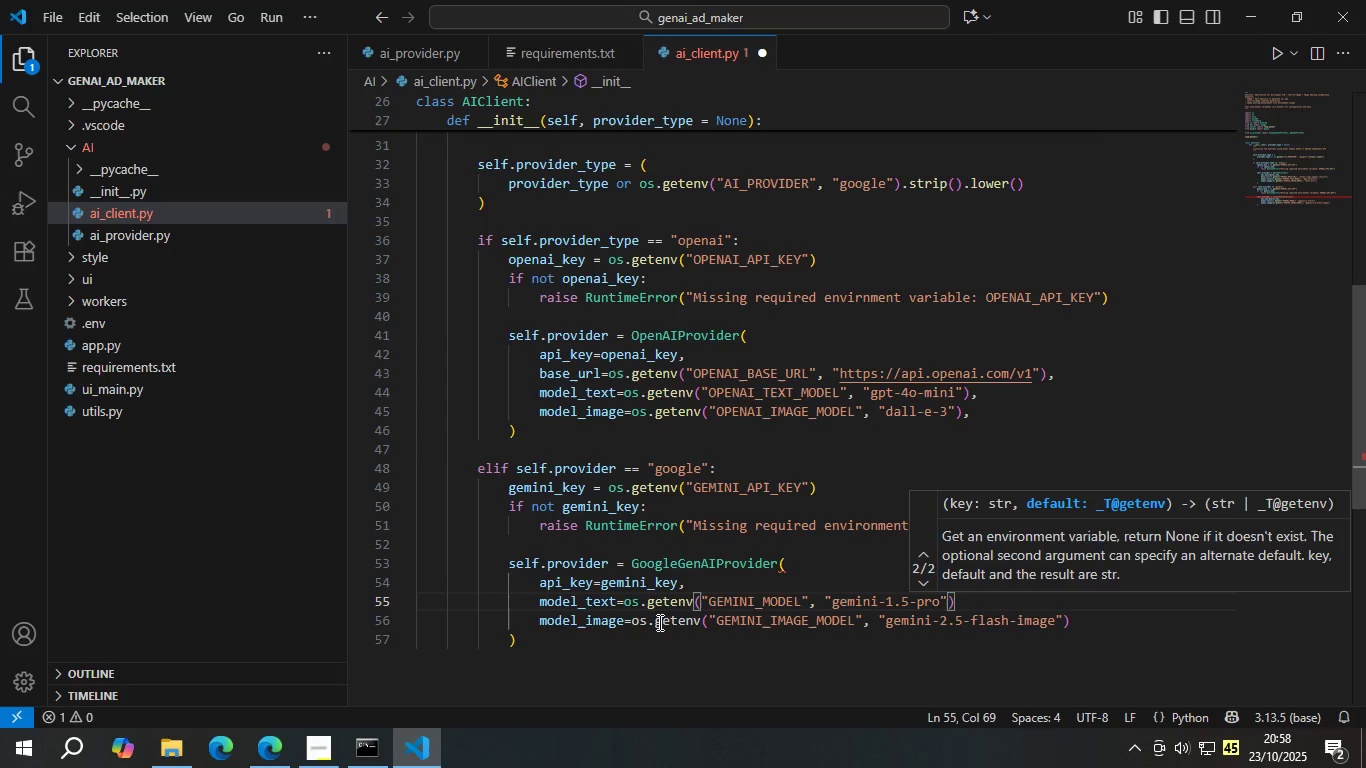 
key(ArrowRight)
 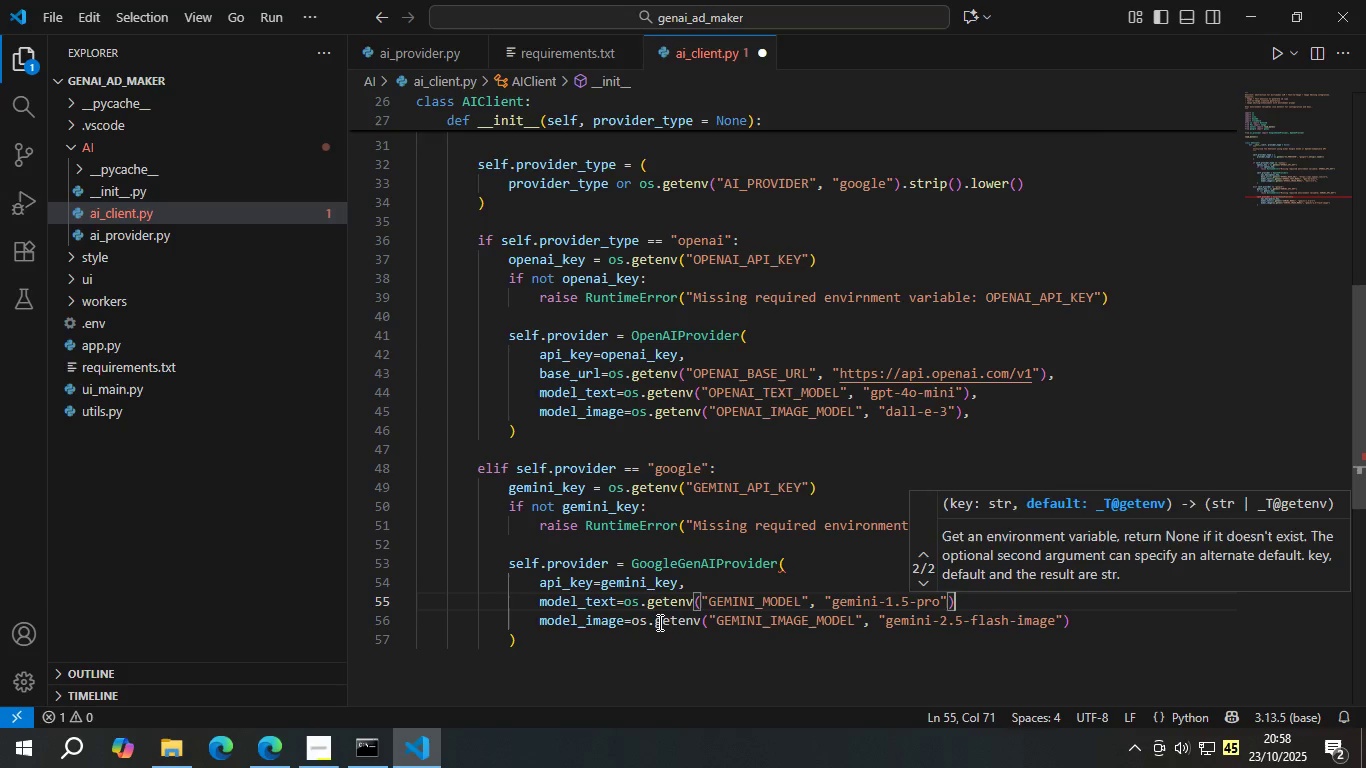 
key(ArrowRight)
 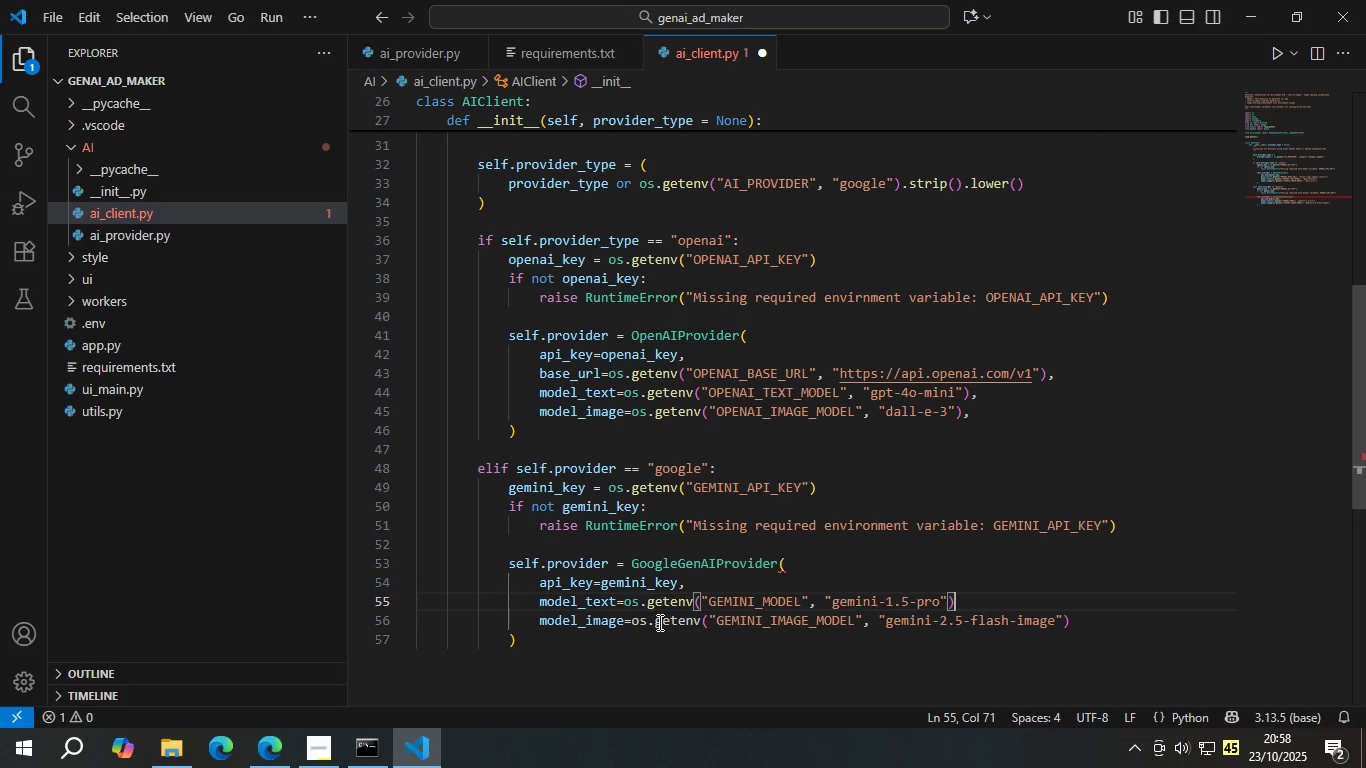 
key(Comma)
 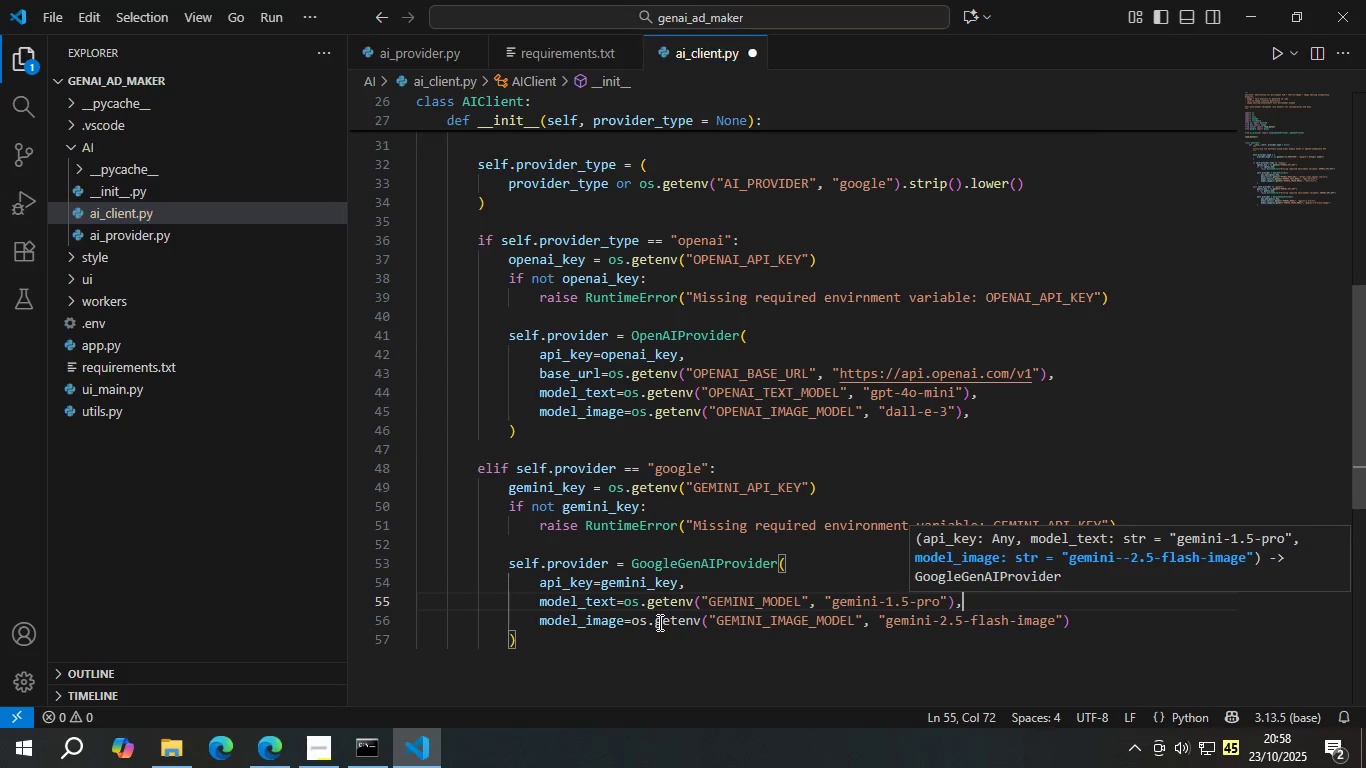 
key(Control+S)
 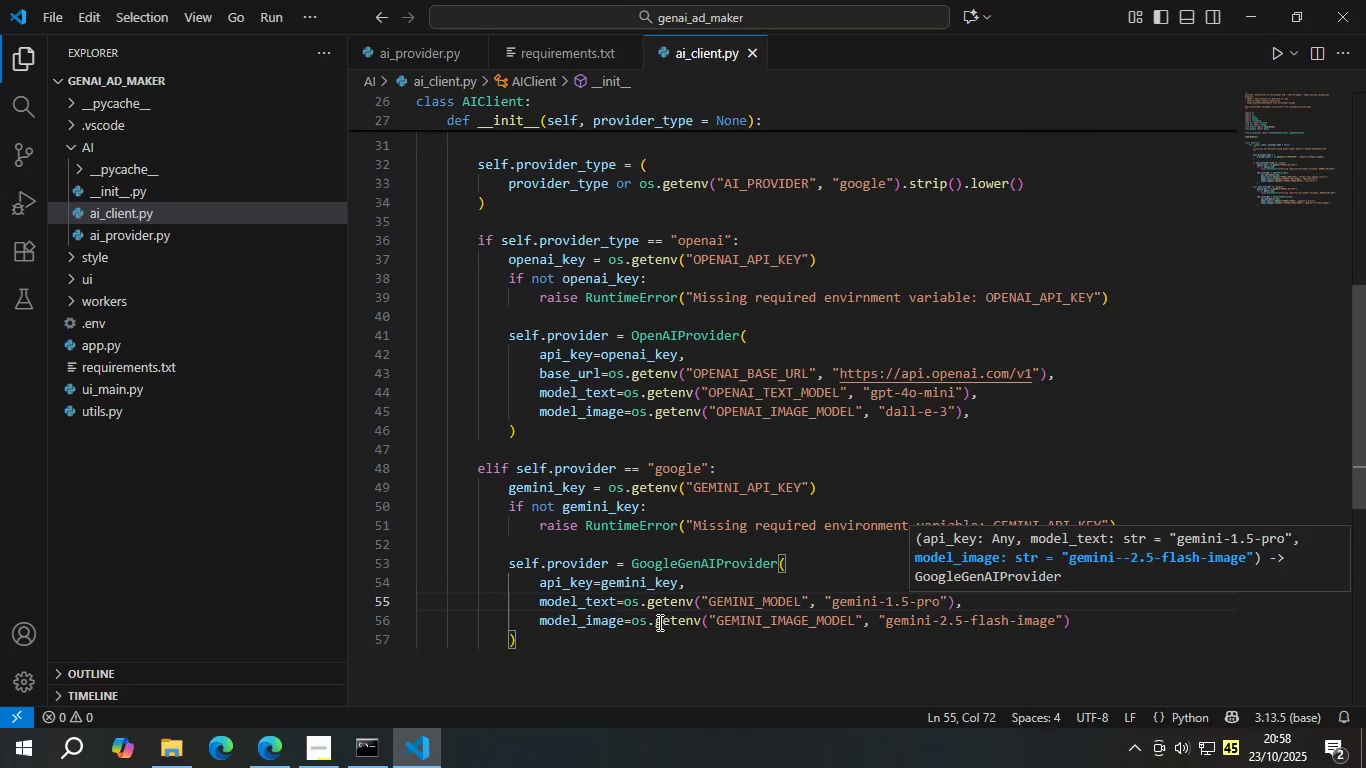 
key(ArrowDown)
 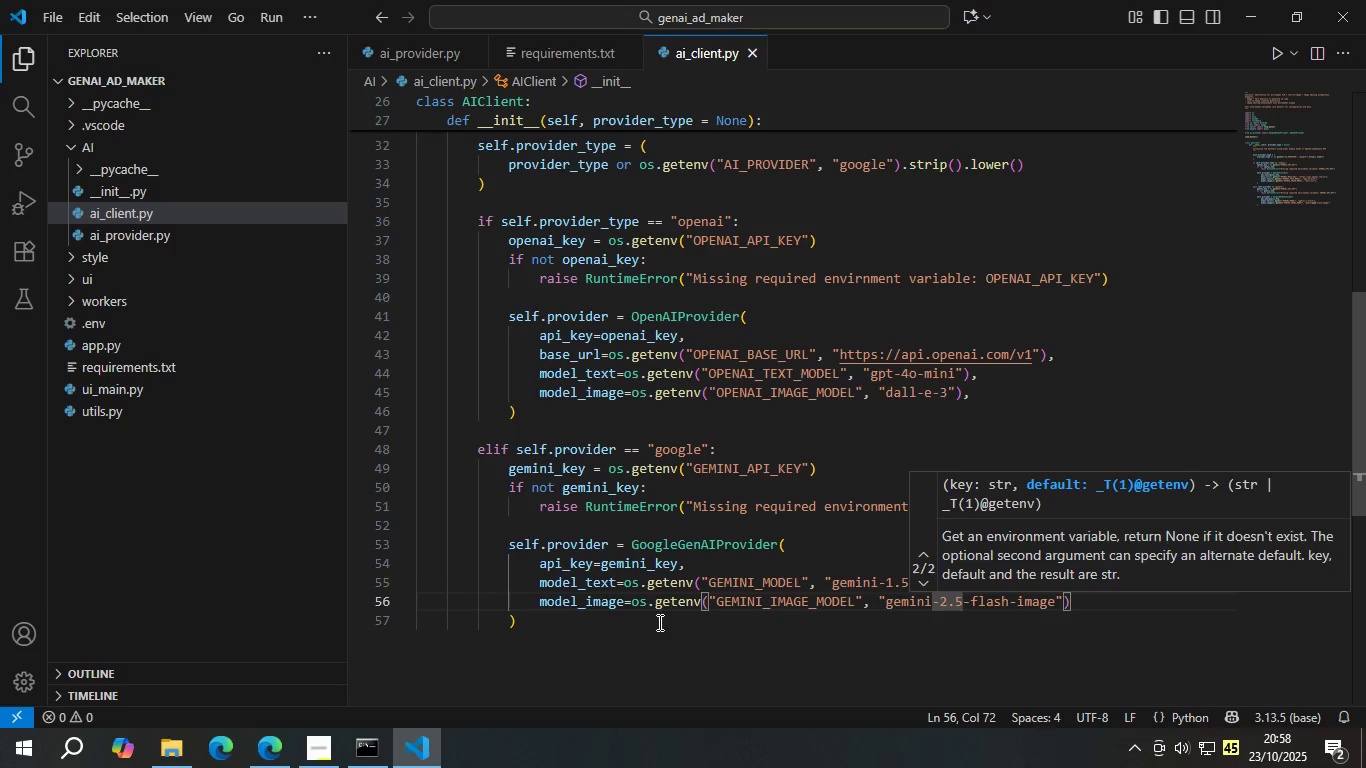 
hold_key(key=ArrowRight, duration=0.81)
 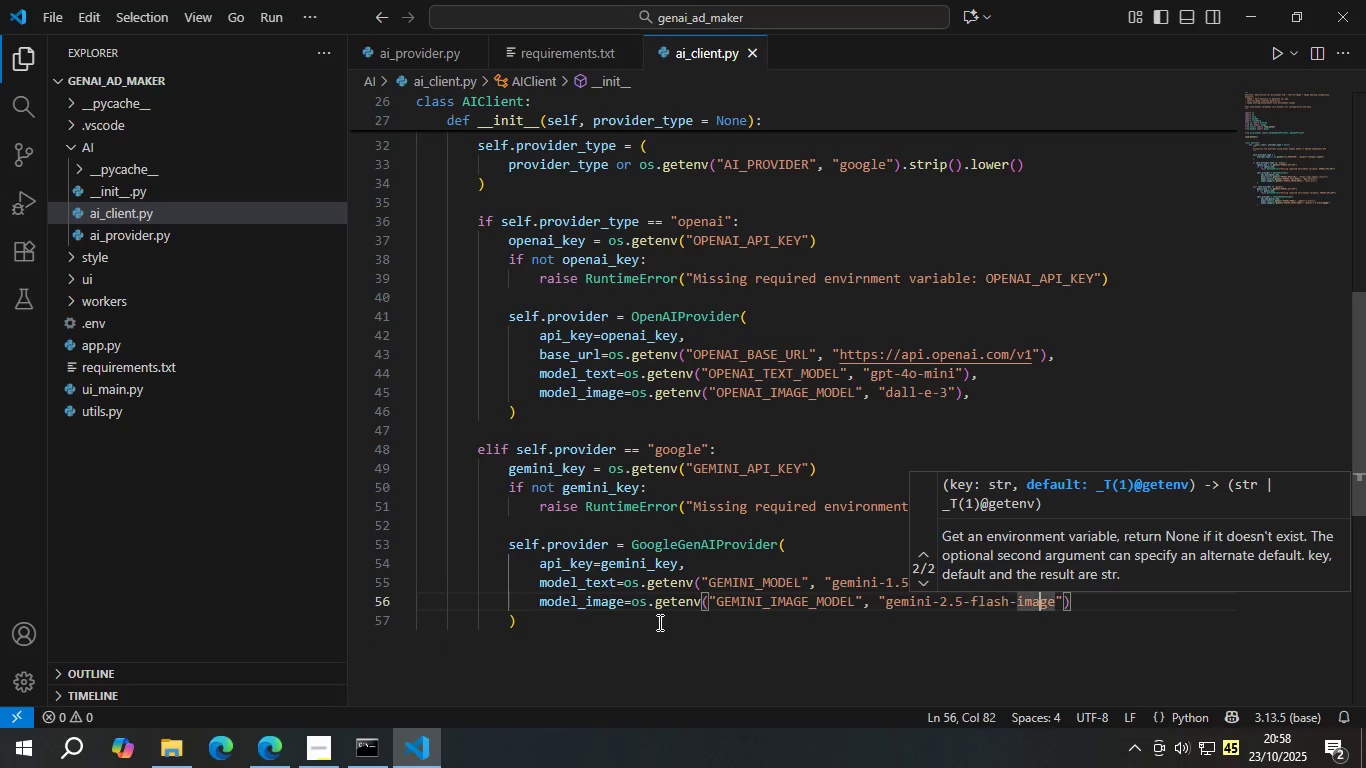 
key(ArrowRight)
 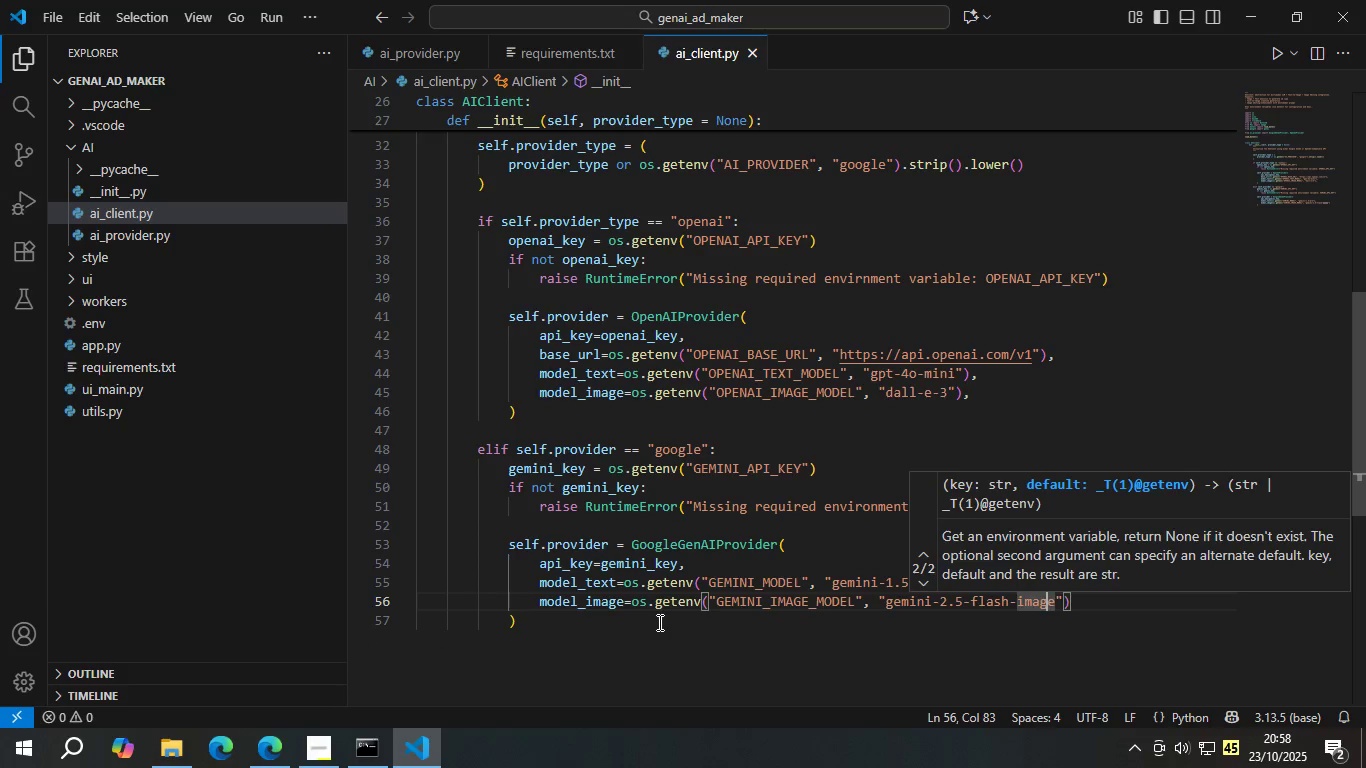 
key(ArrowRight)
 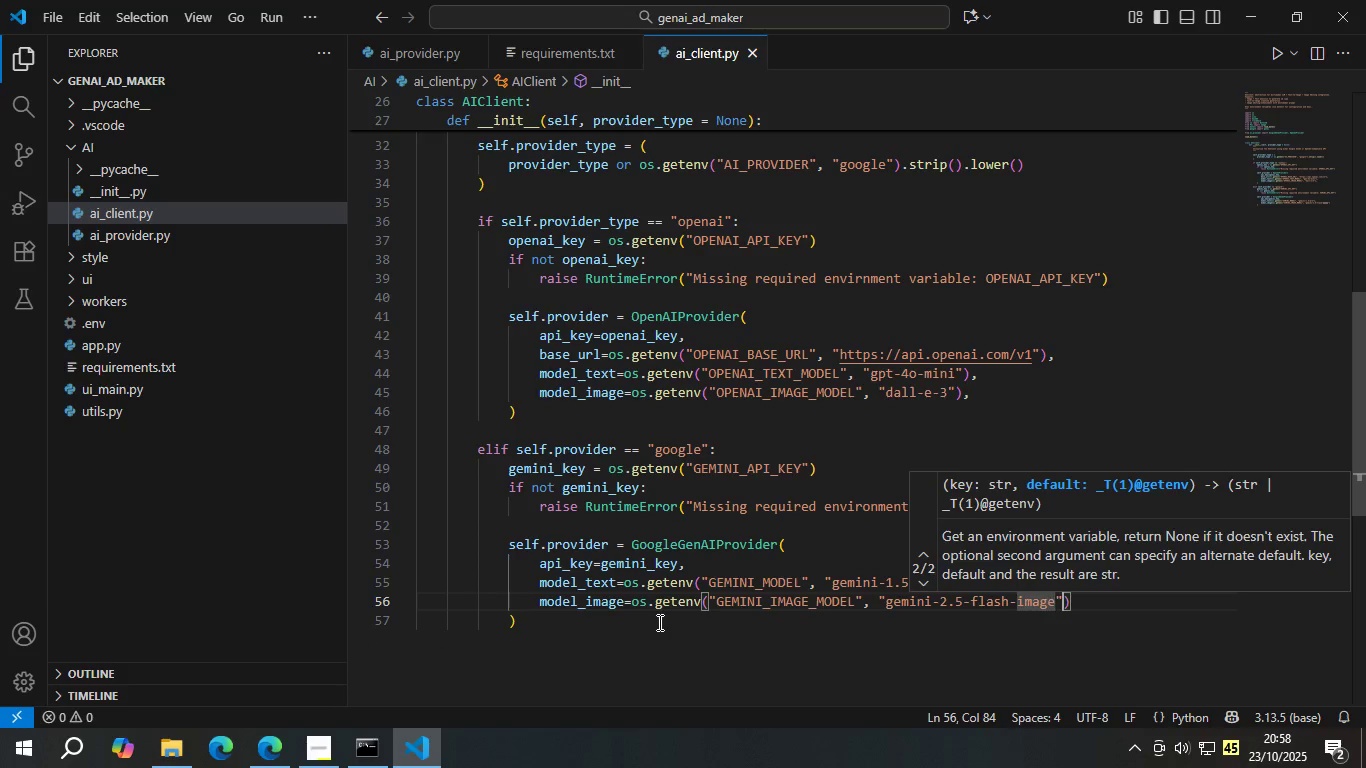 
key(ArrowRight)
 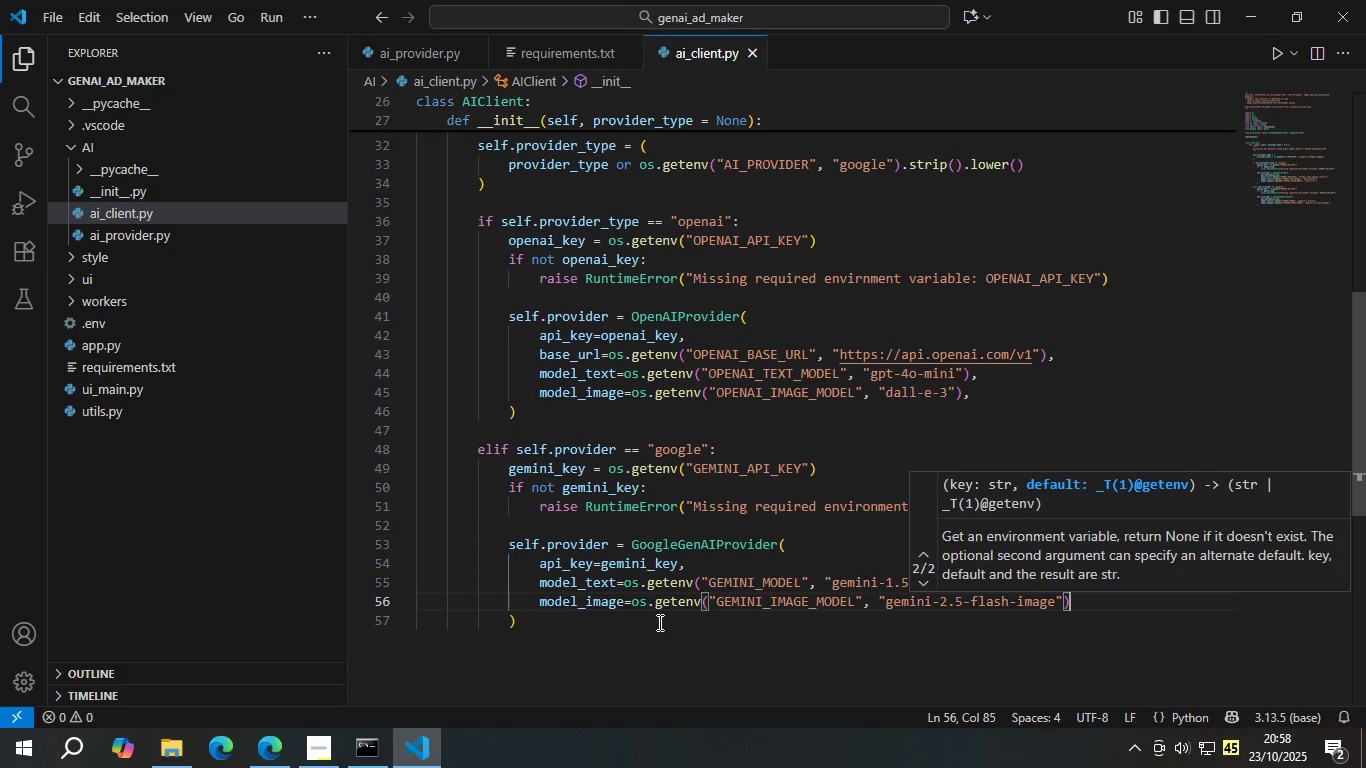 
key(ArrowRight)
 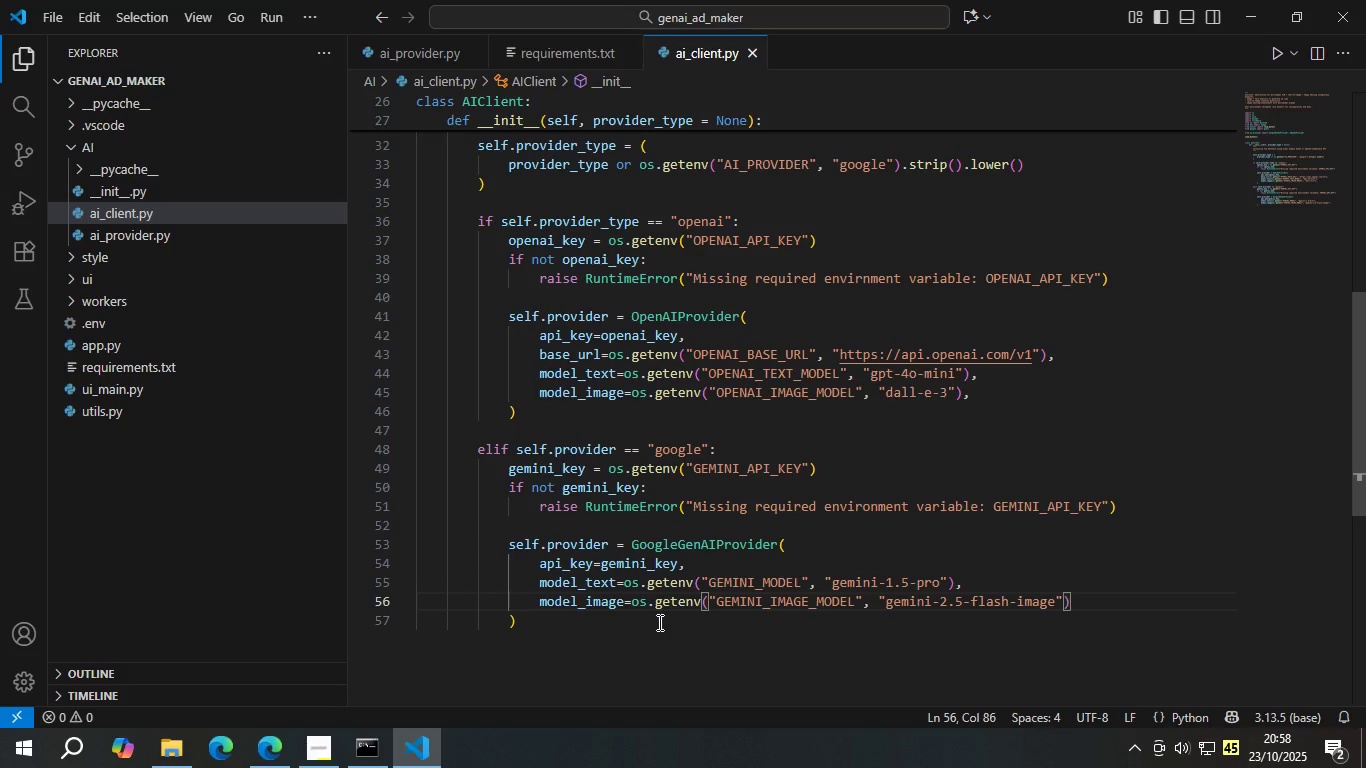 
key(Comma)
 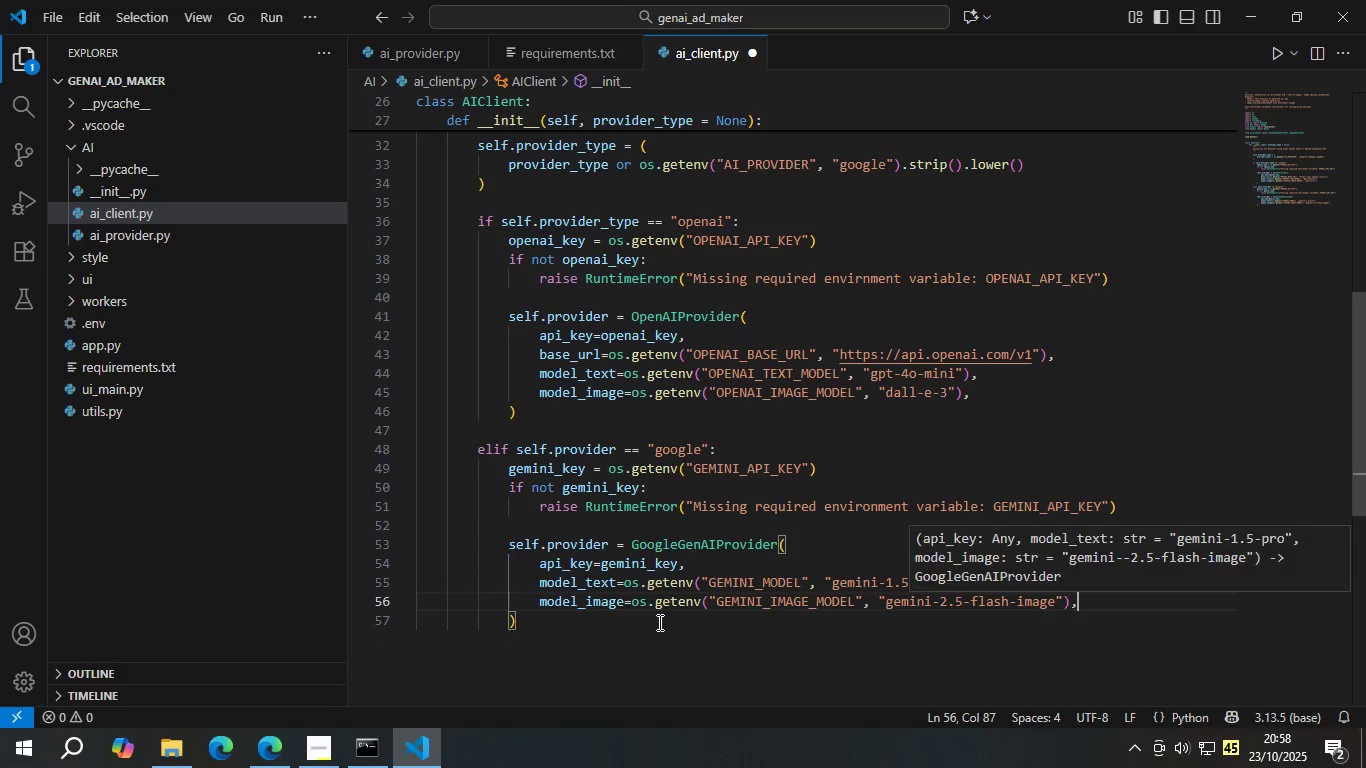 
key(Control+S)
 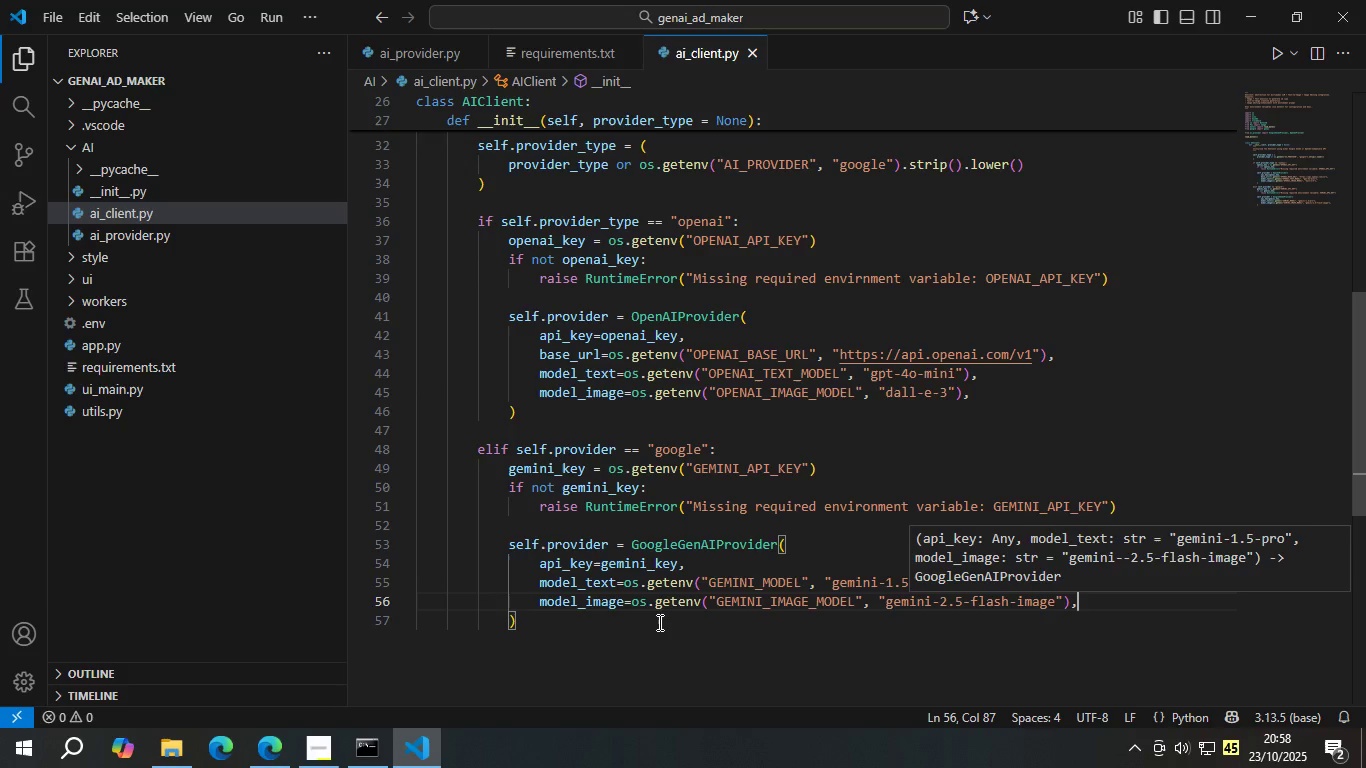 
key(ArrowDown)
 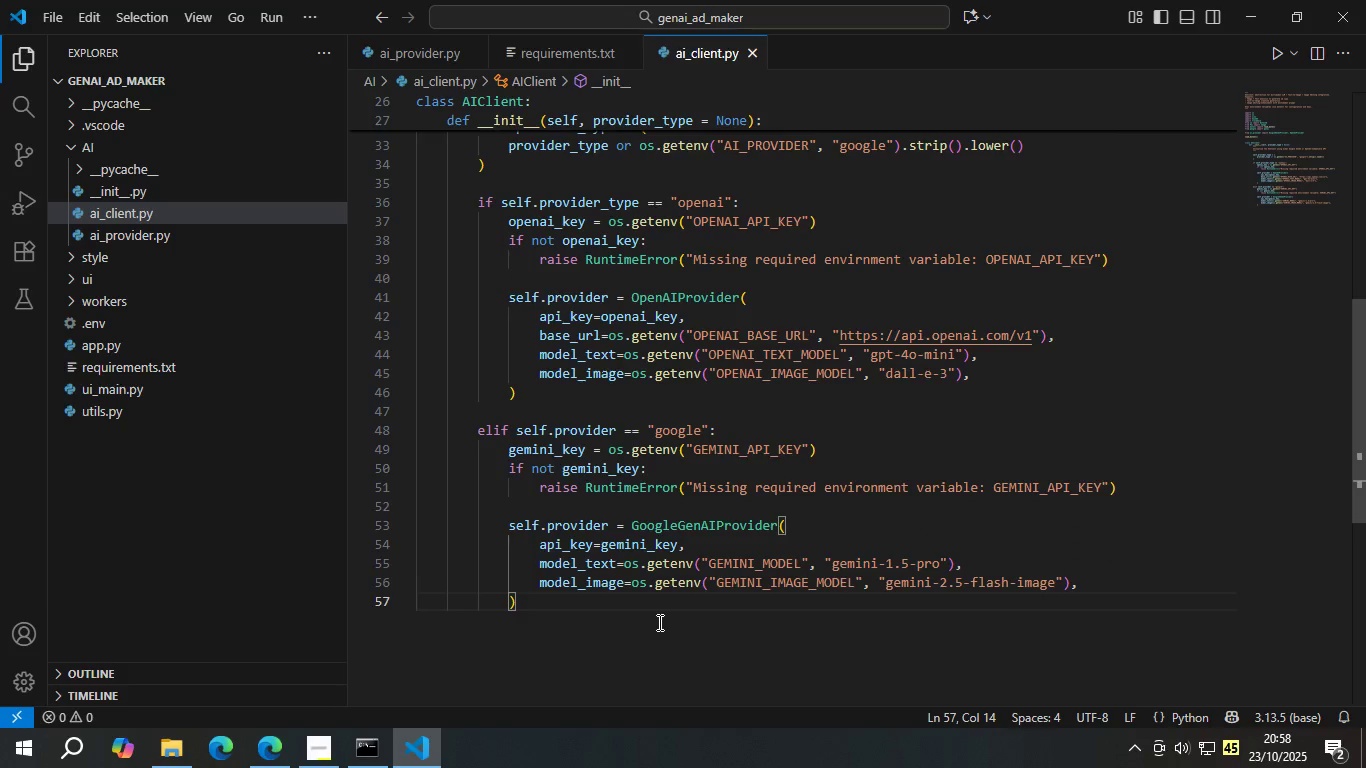 
key(Enter)
 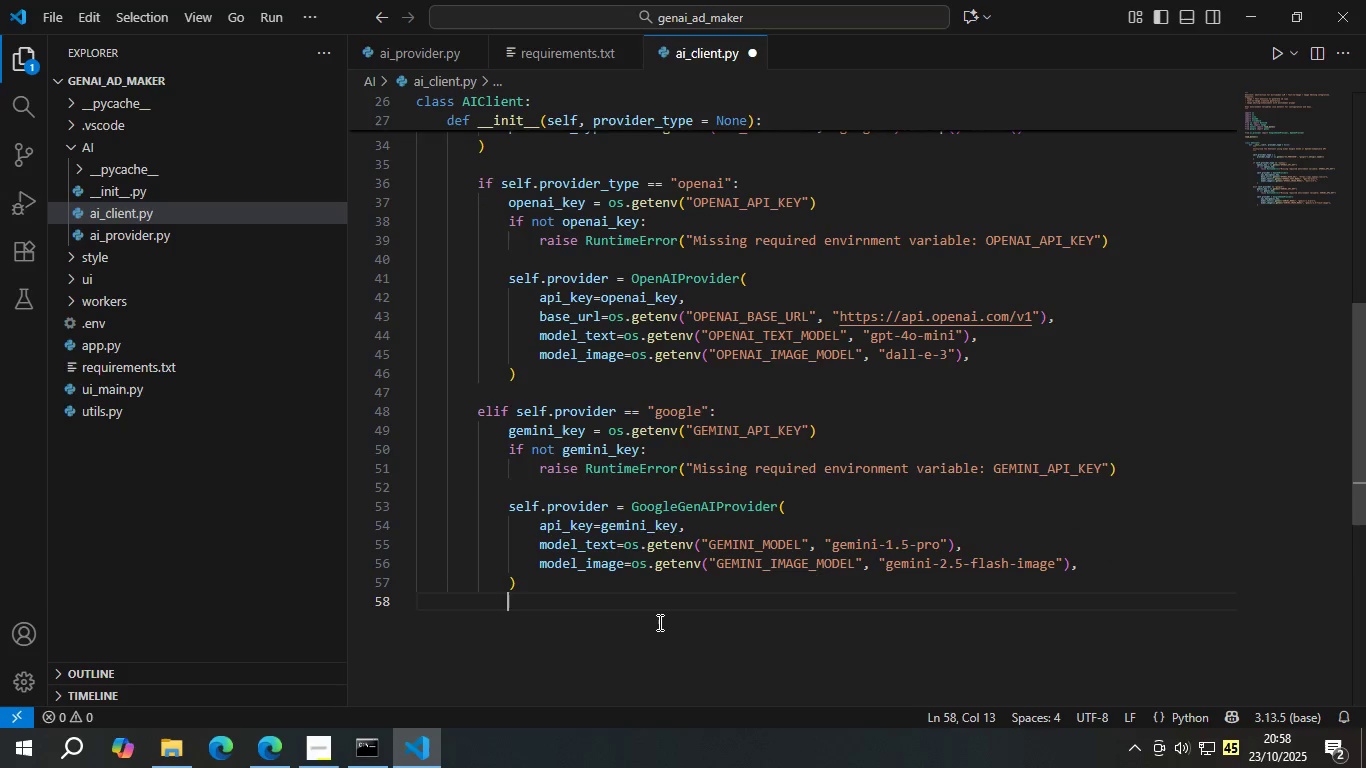 
key(Backspace)
 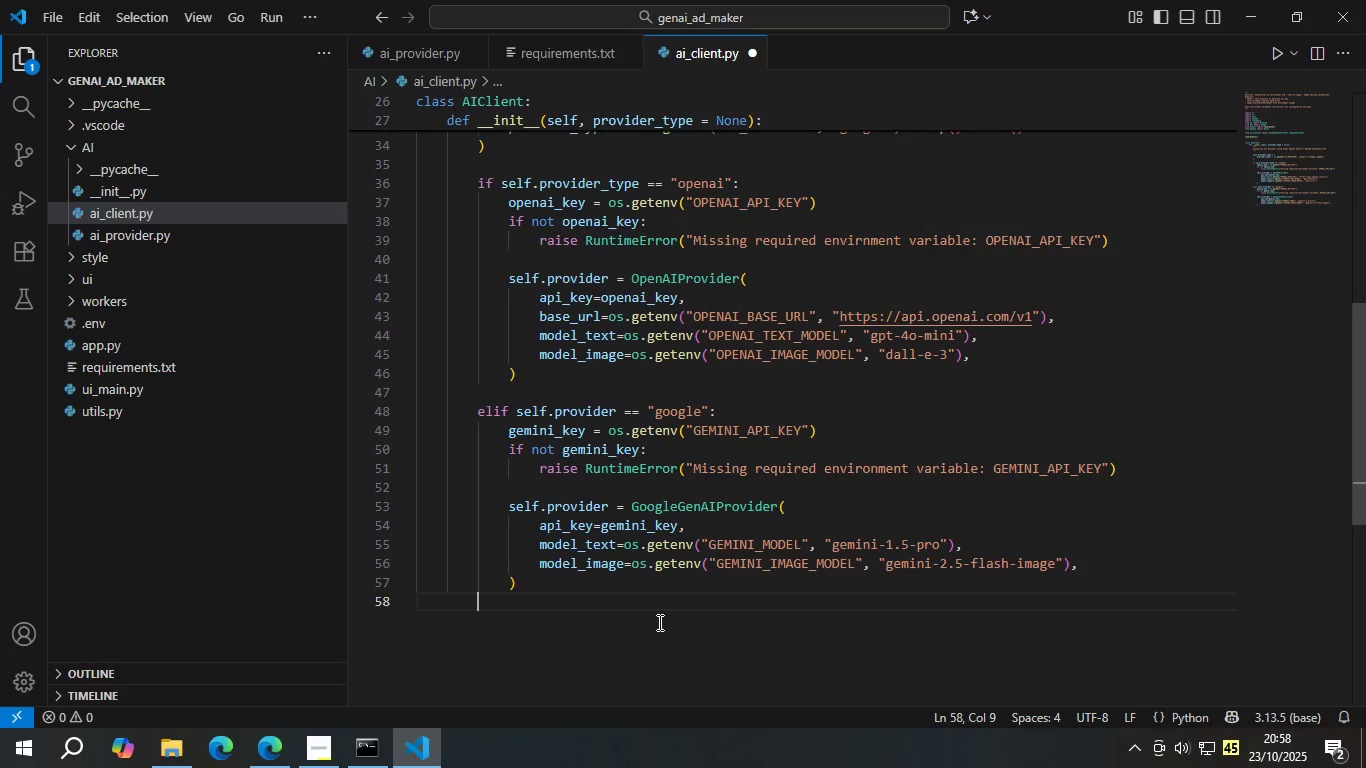 
key(Enter)
 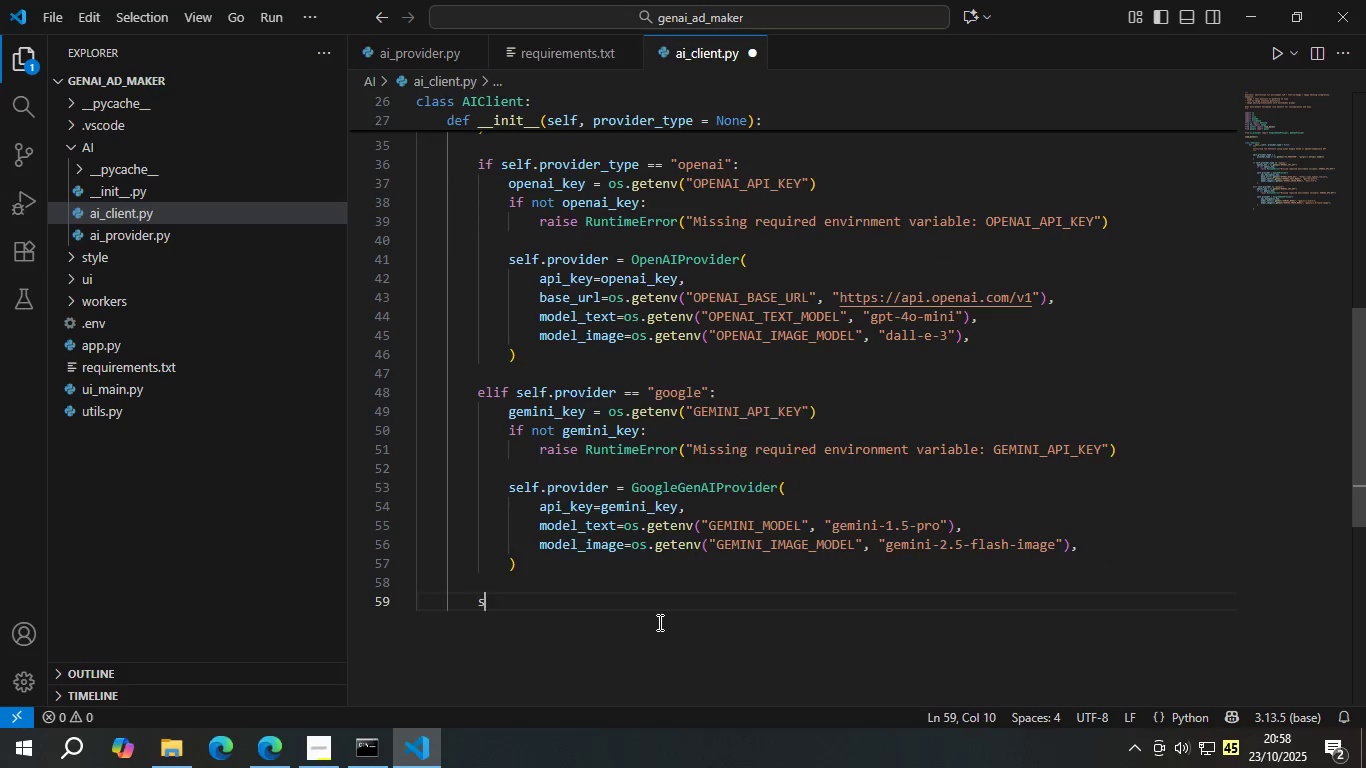 
type(s)
key(Backspace)
type(else )
key(Backspace)
type(:)
 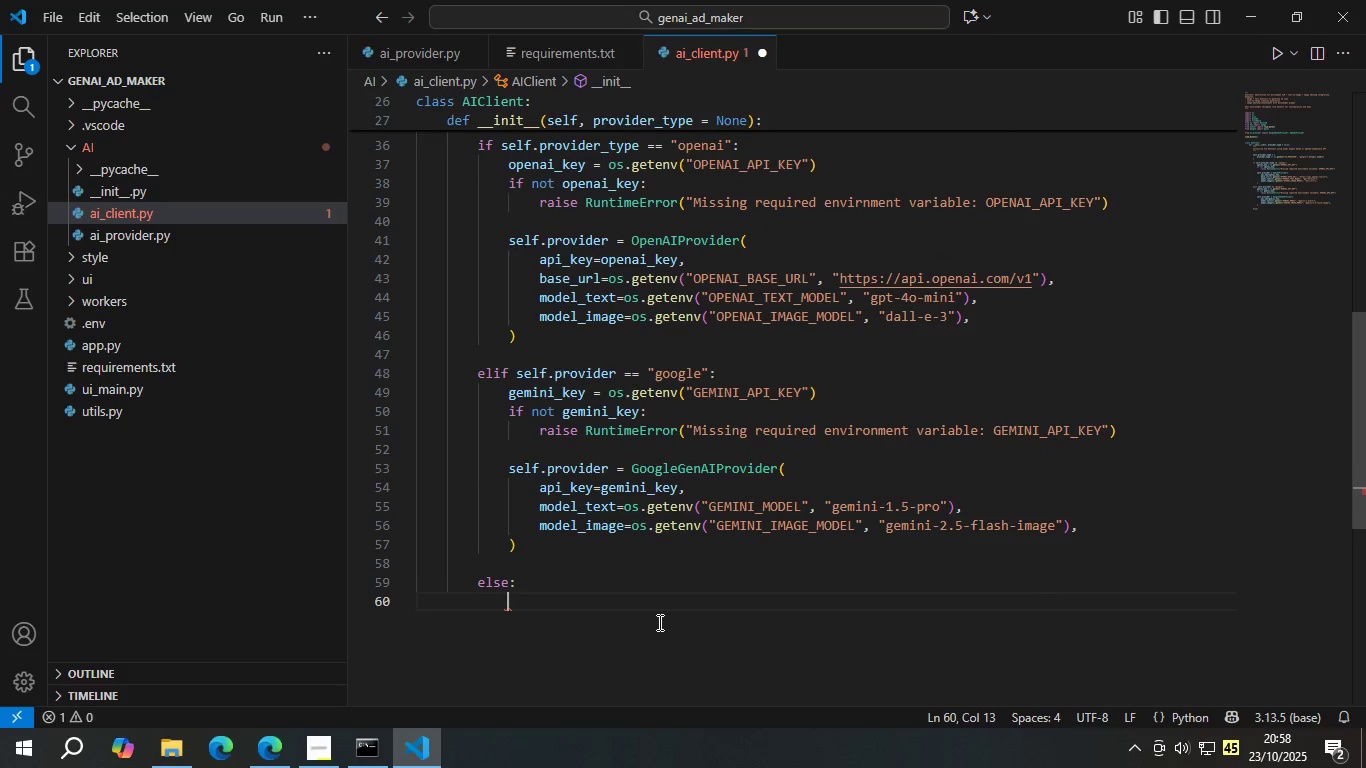 
 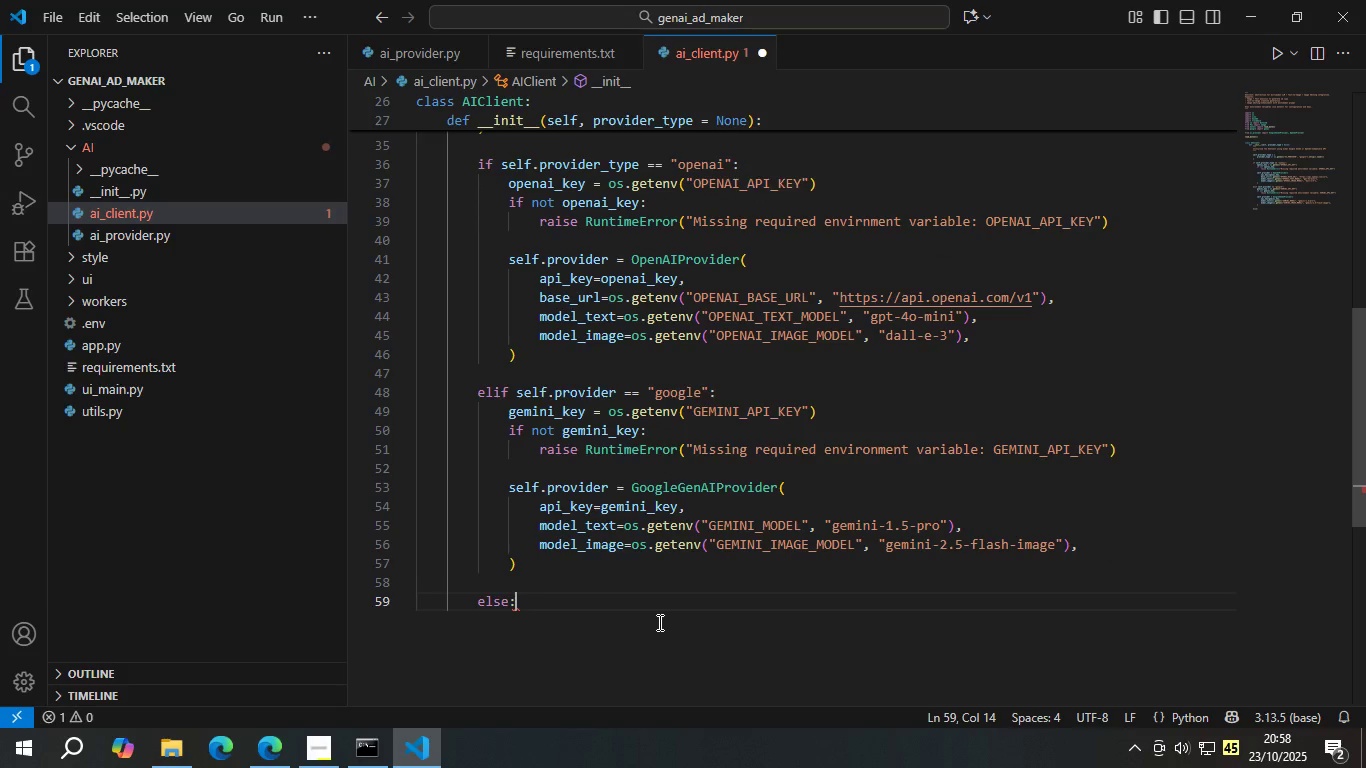 
key(Enter)
 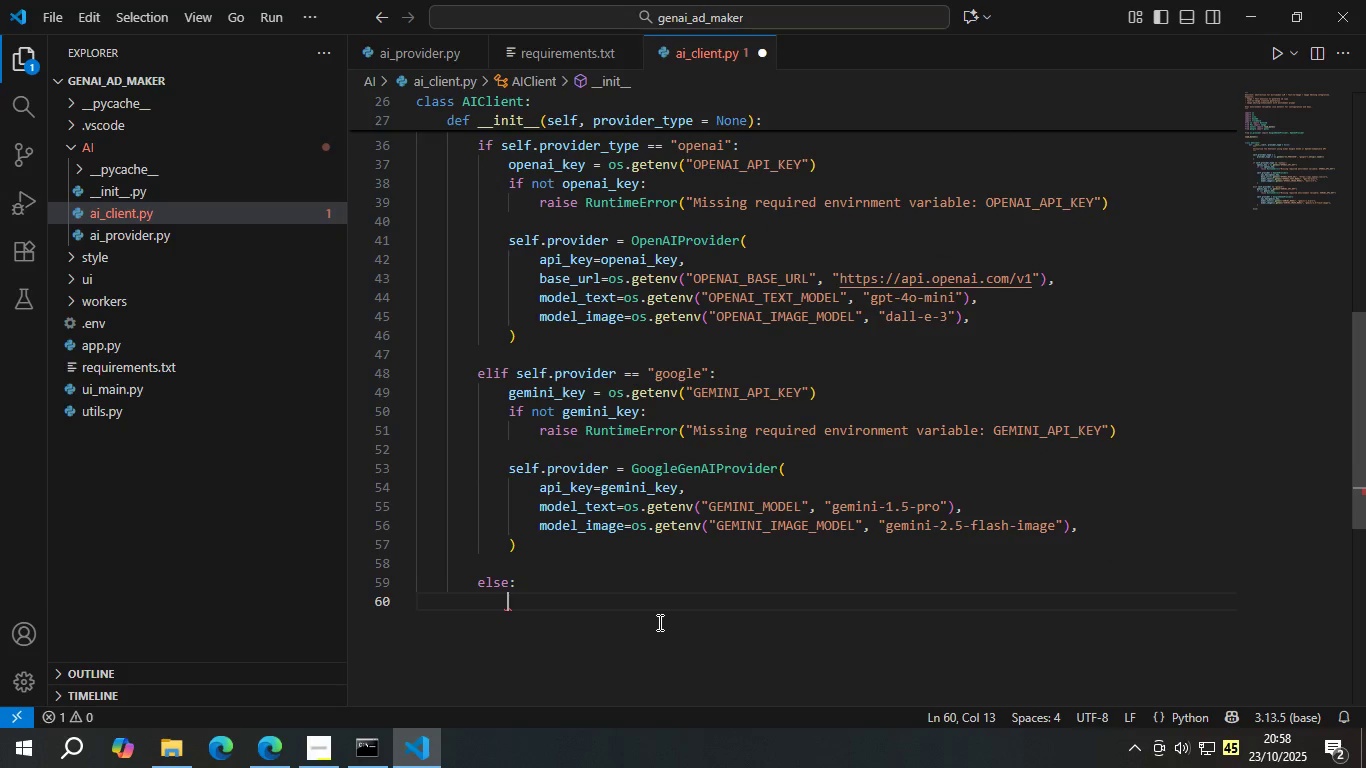 
type(reas)
key(Backspace)
key(Backspace)
key(Backspace)
type(aise Valu)
 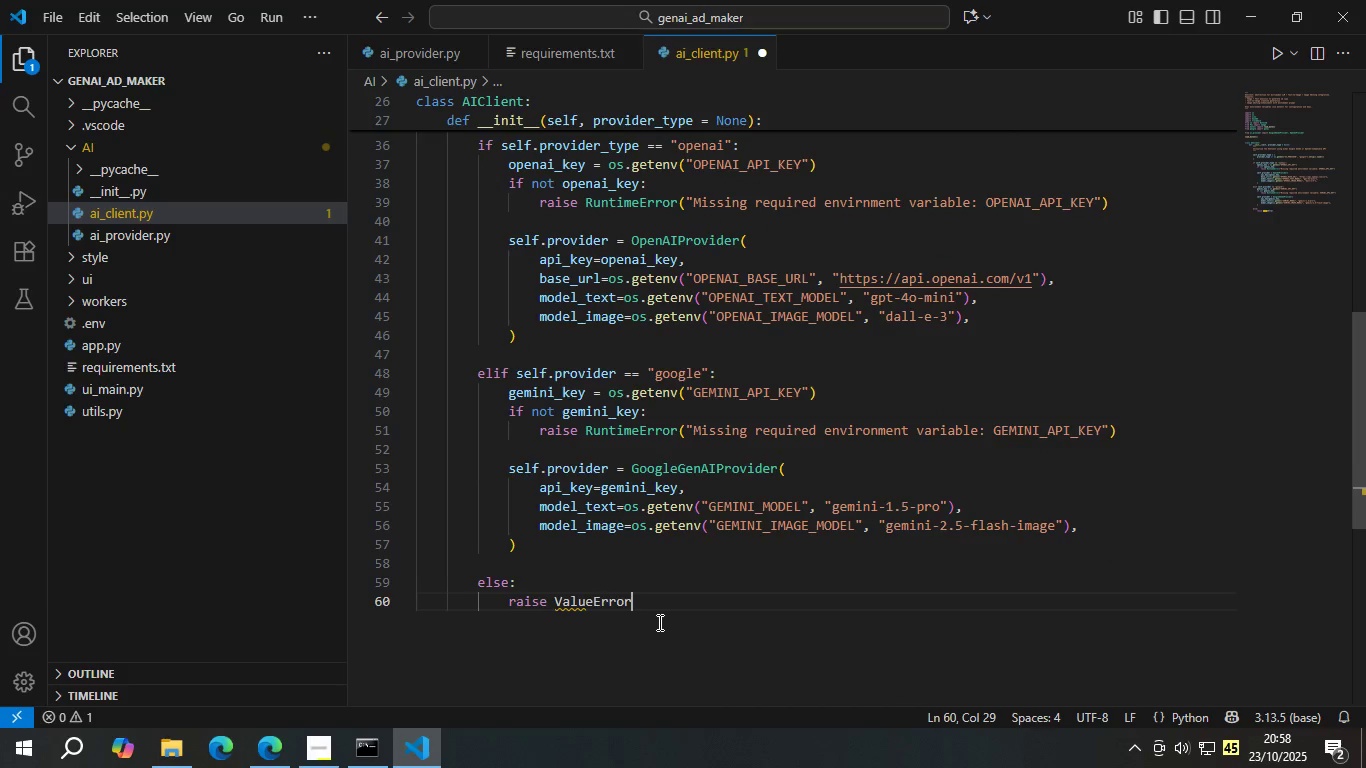 
key(Enter)
 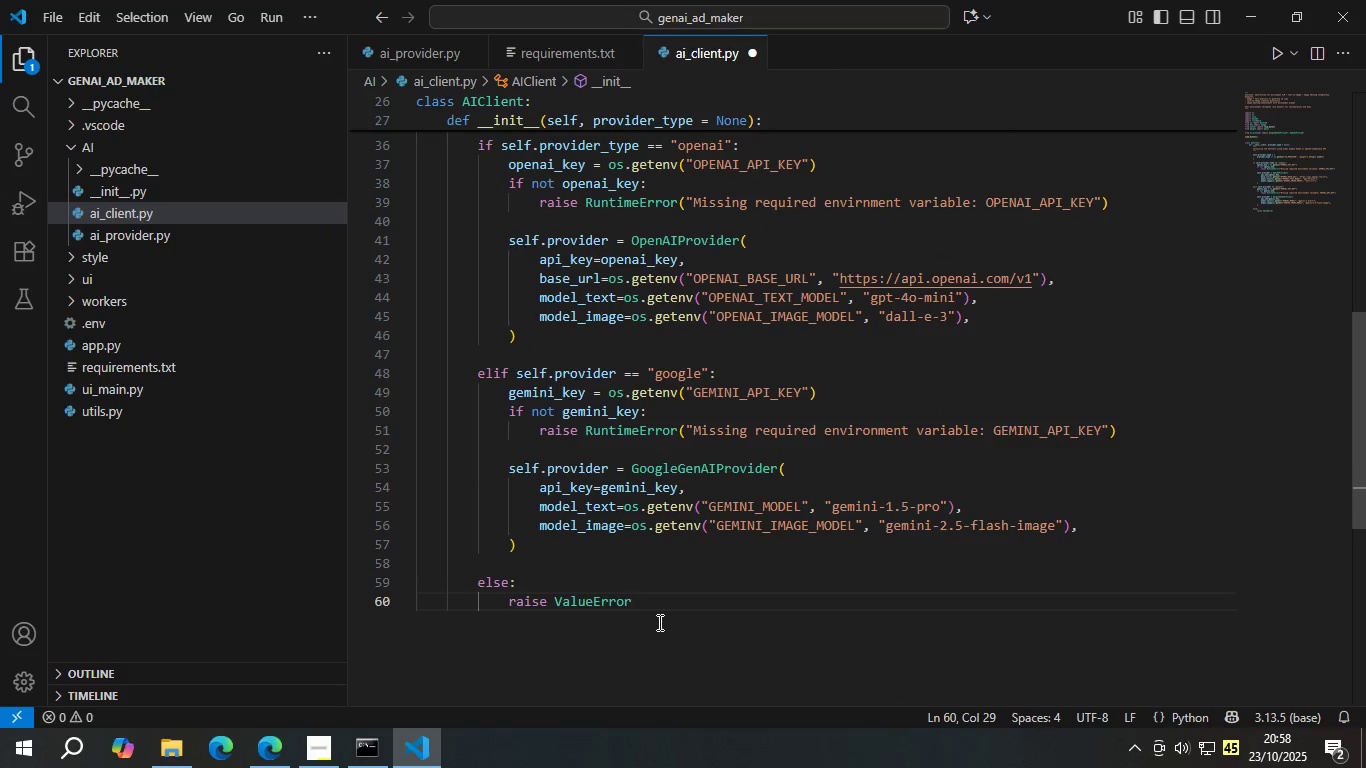 
type((f"unsop)
key(Backspace)
key(Backspace)
type(upported AI_PROVIDER )
key(Backspace)
type(: {slef.)
key(Backspace)
key(Backspace)
key(Backspace)
type(e)
key(Backspace)
key(Backspace)
type(elf.ai)
key(Backspace)
key(Backspace)
key(Backspace)
type(pr)
key(Backspace)
key(Backspace)
type(.pro)
 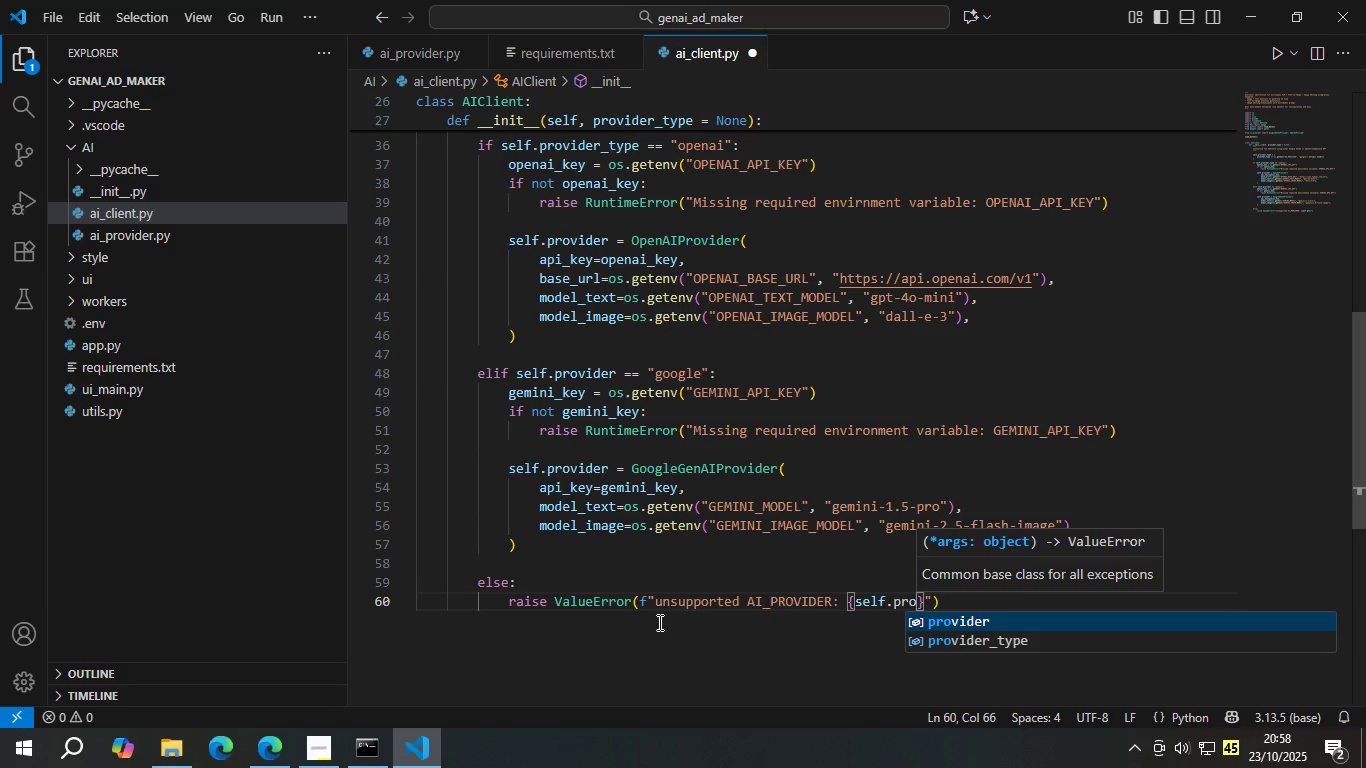 
key(ArrowDown)
 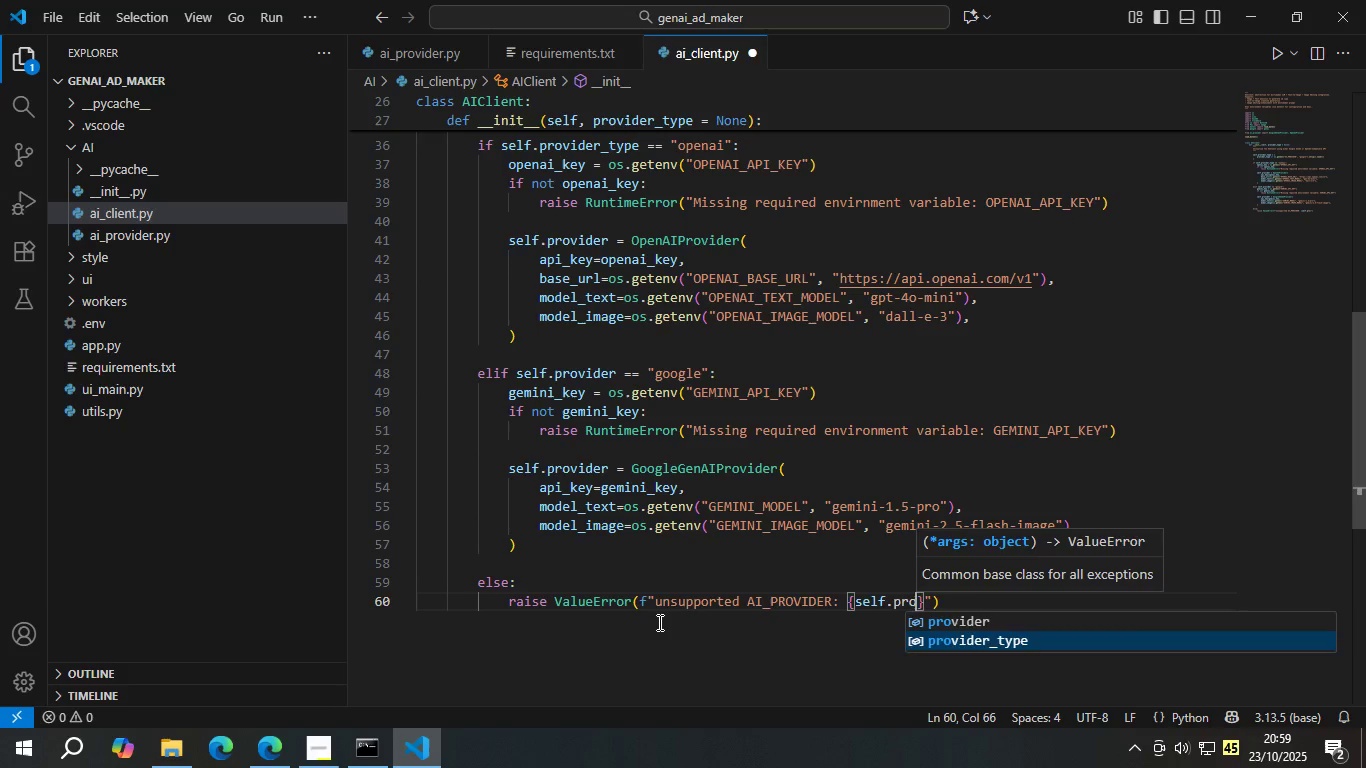 
key(Enter)
 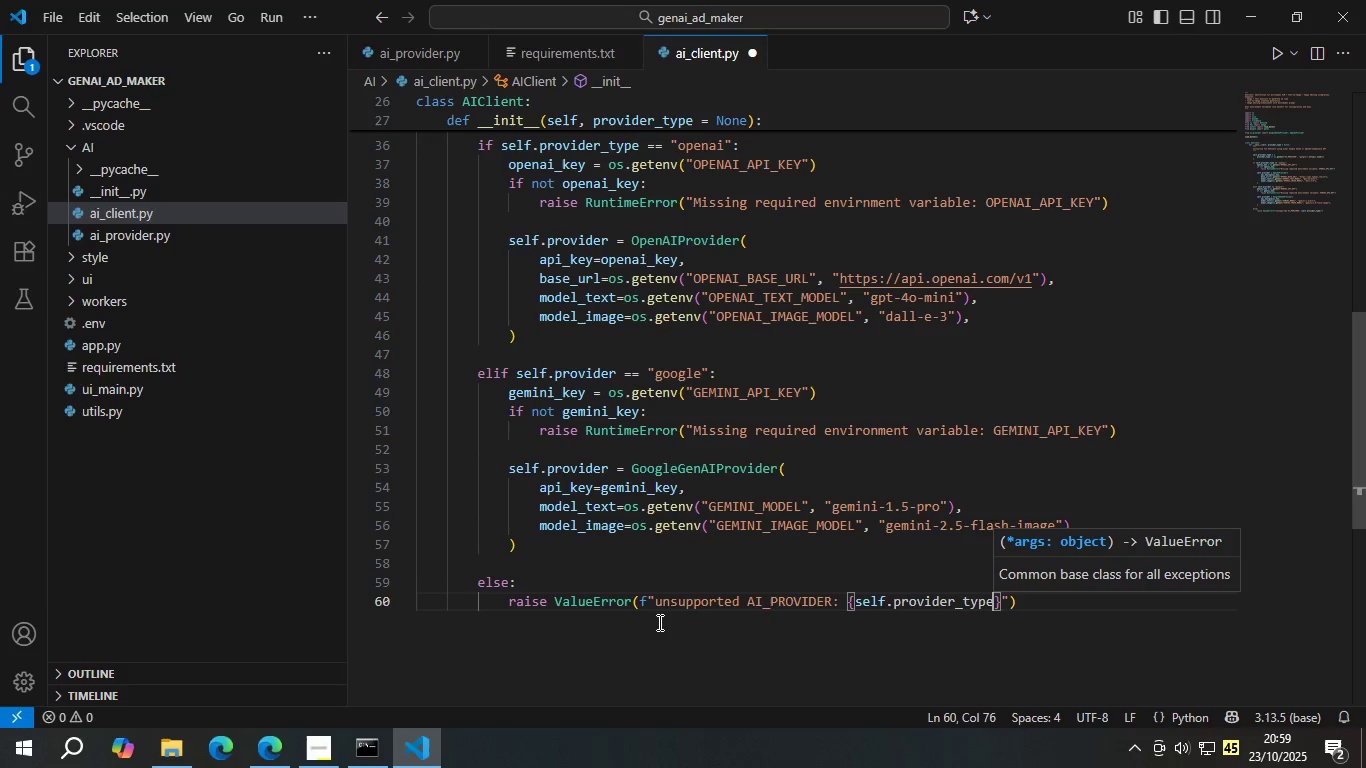 
key(Control+S)
 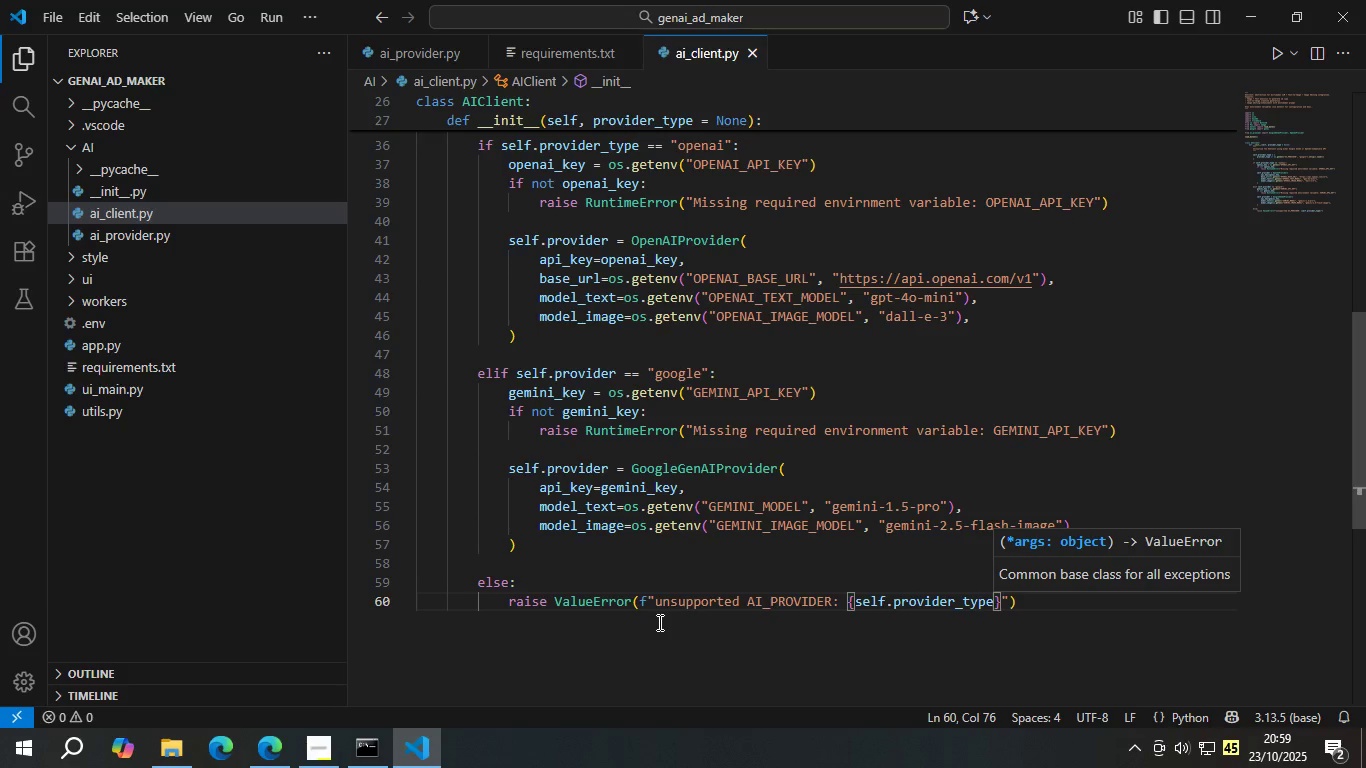 
key(ArrowRight)
 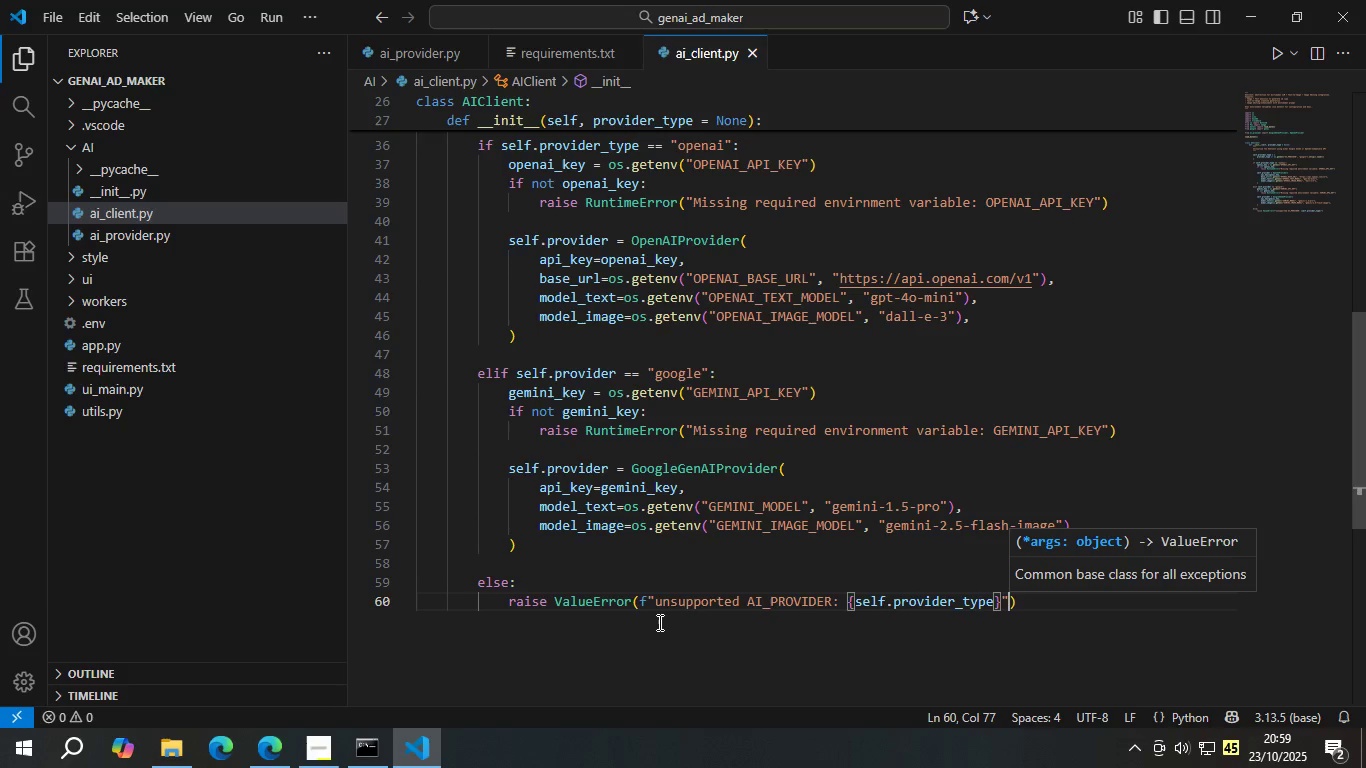 
key(ArrowRight)
 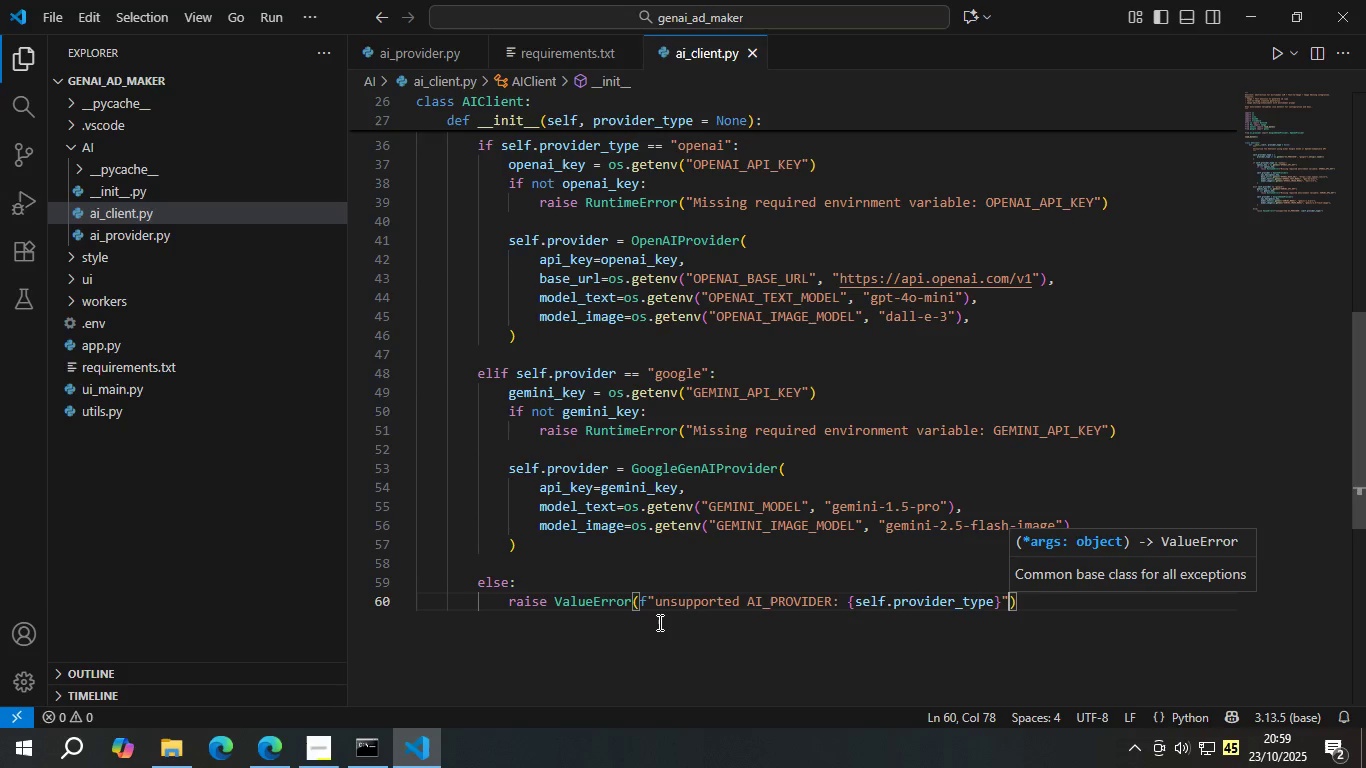 
key(ArrowRight)
 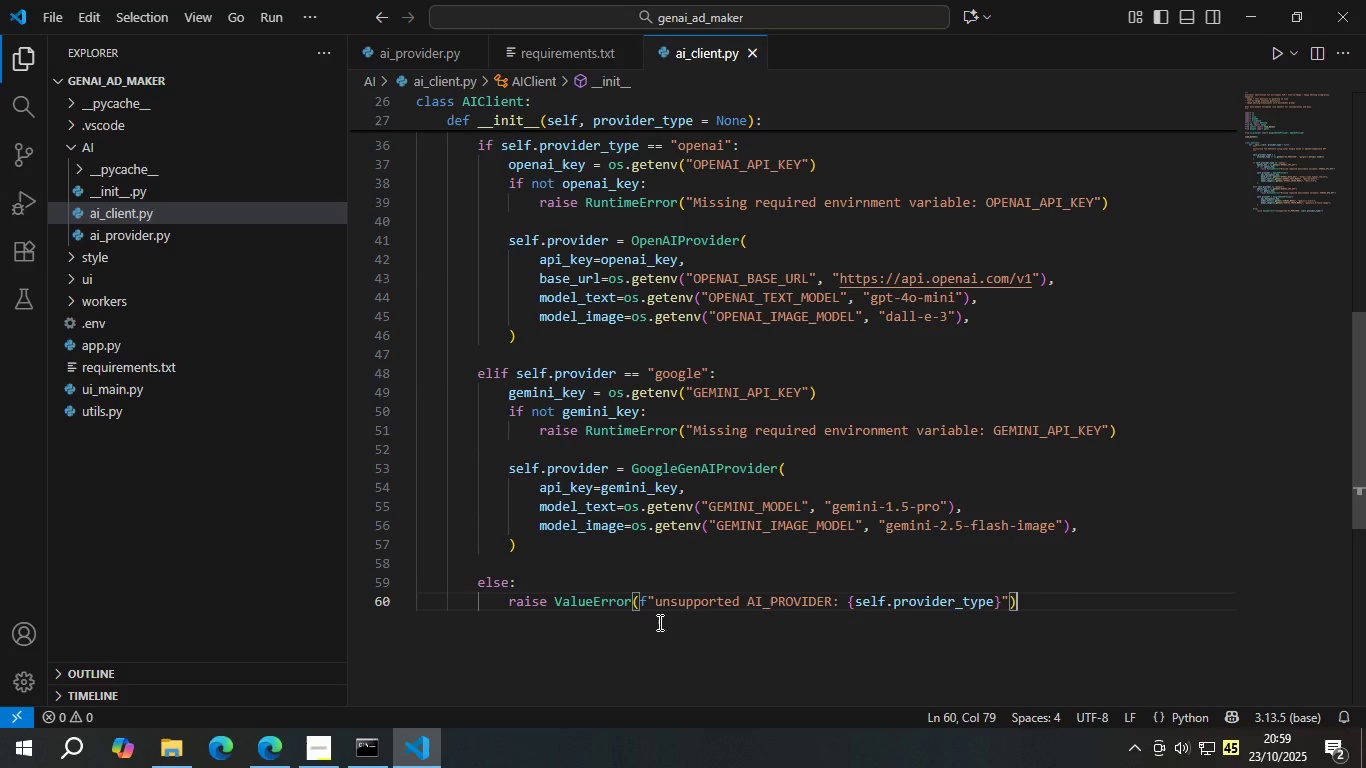 
key(Enter)
 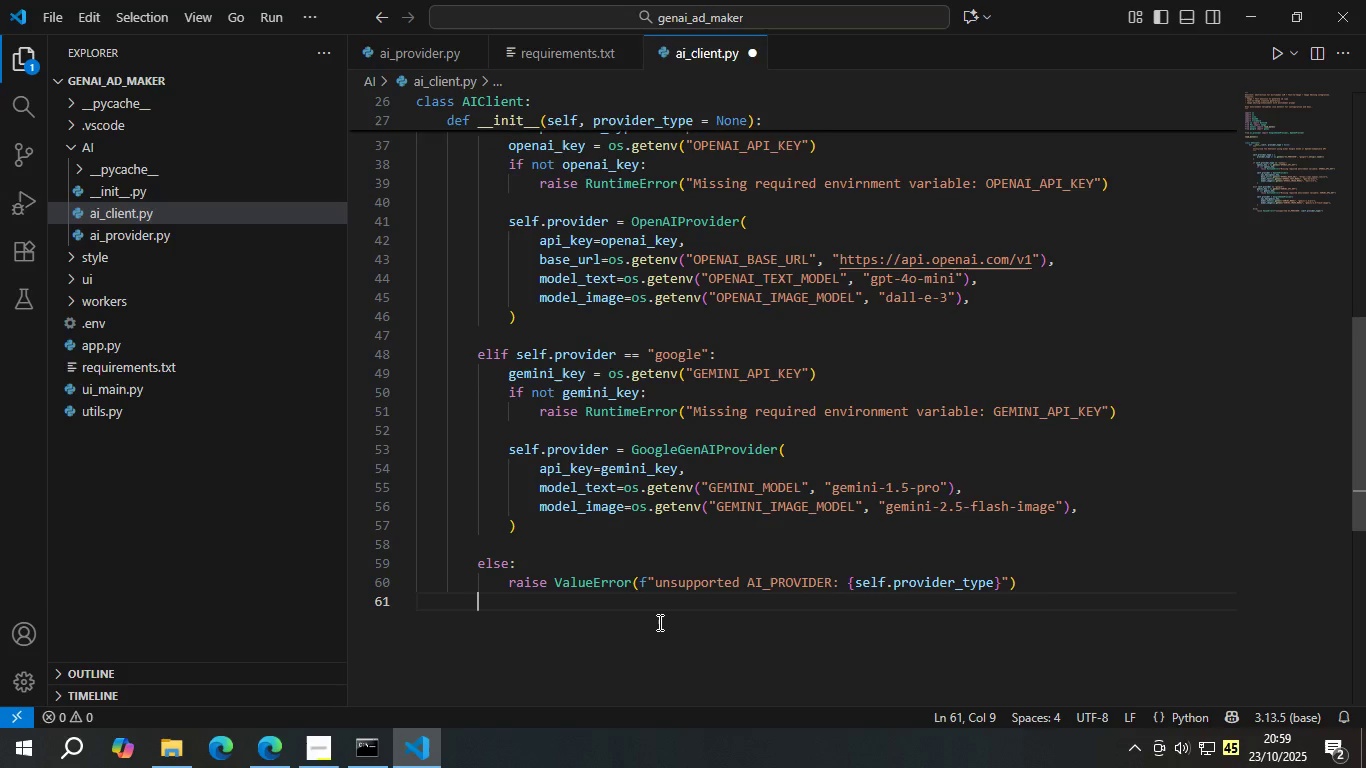 
key(Backspace)
 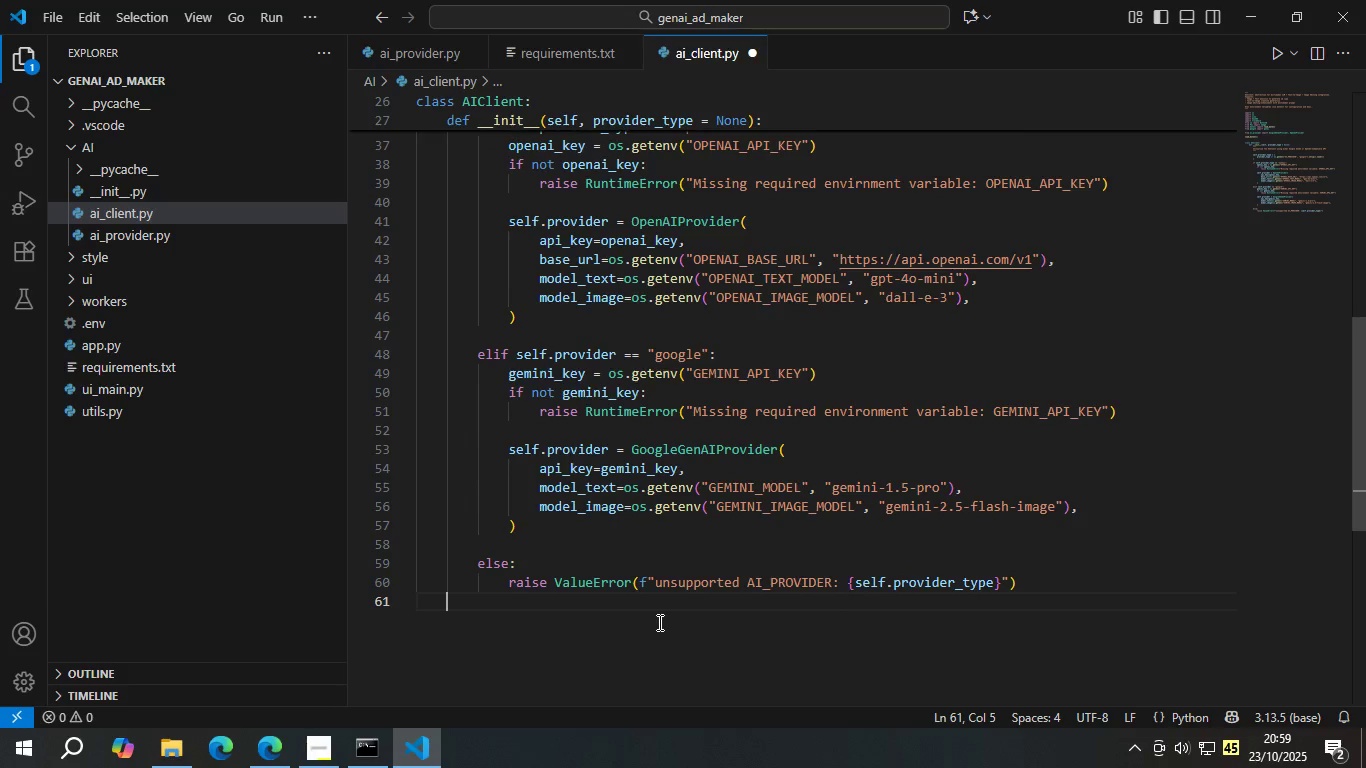 
key(Enter)
 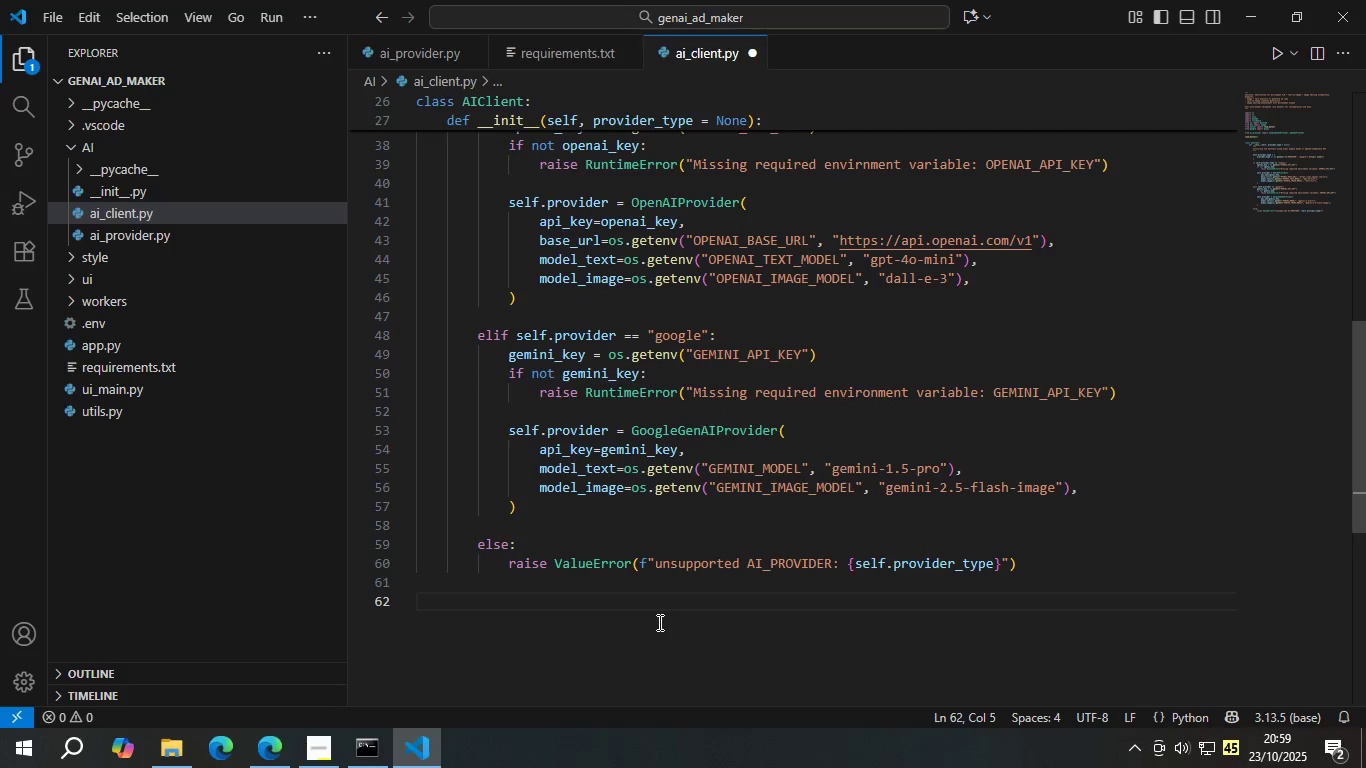 
type(# Wrapper method)
 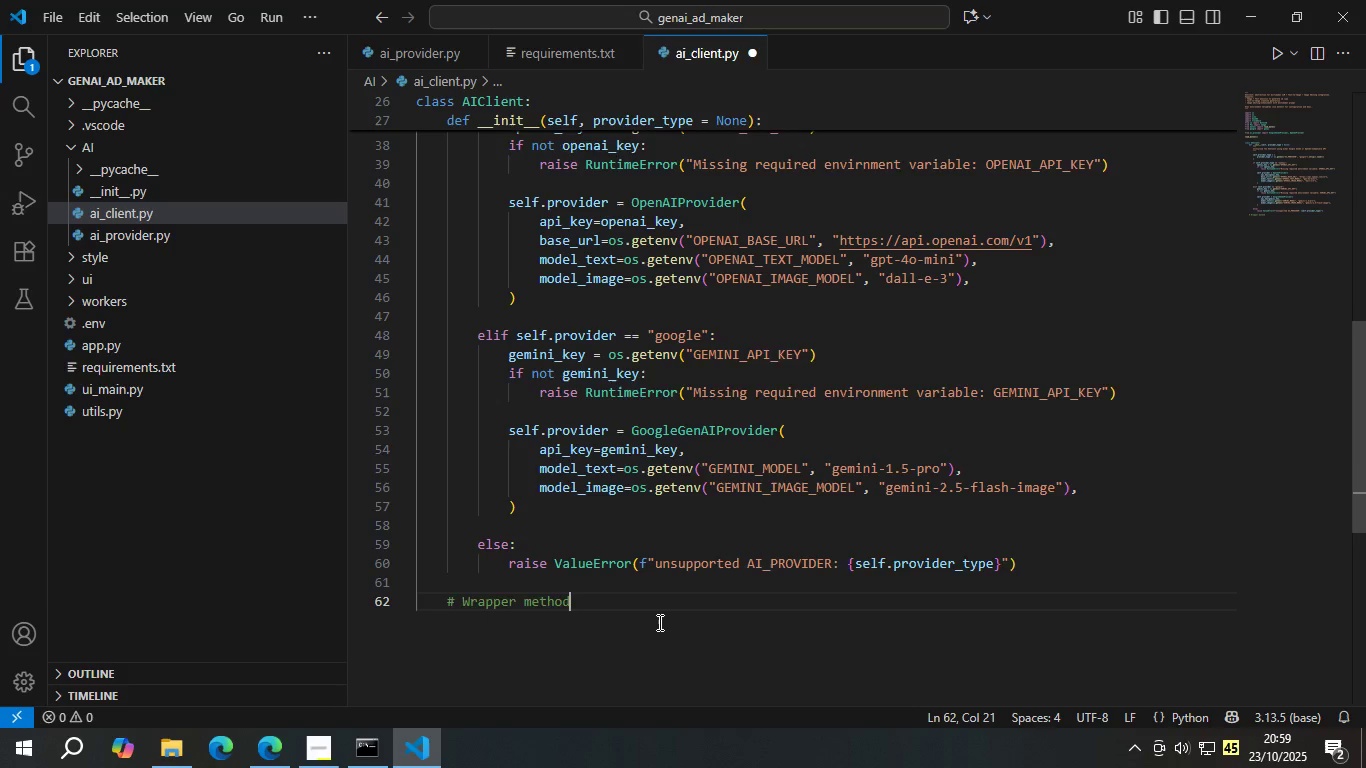 
key(Enter)
 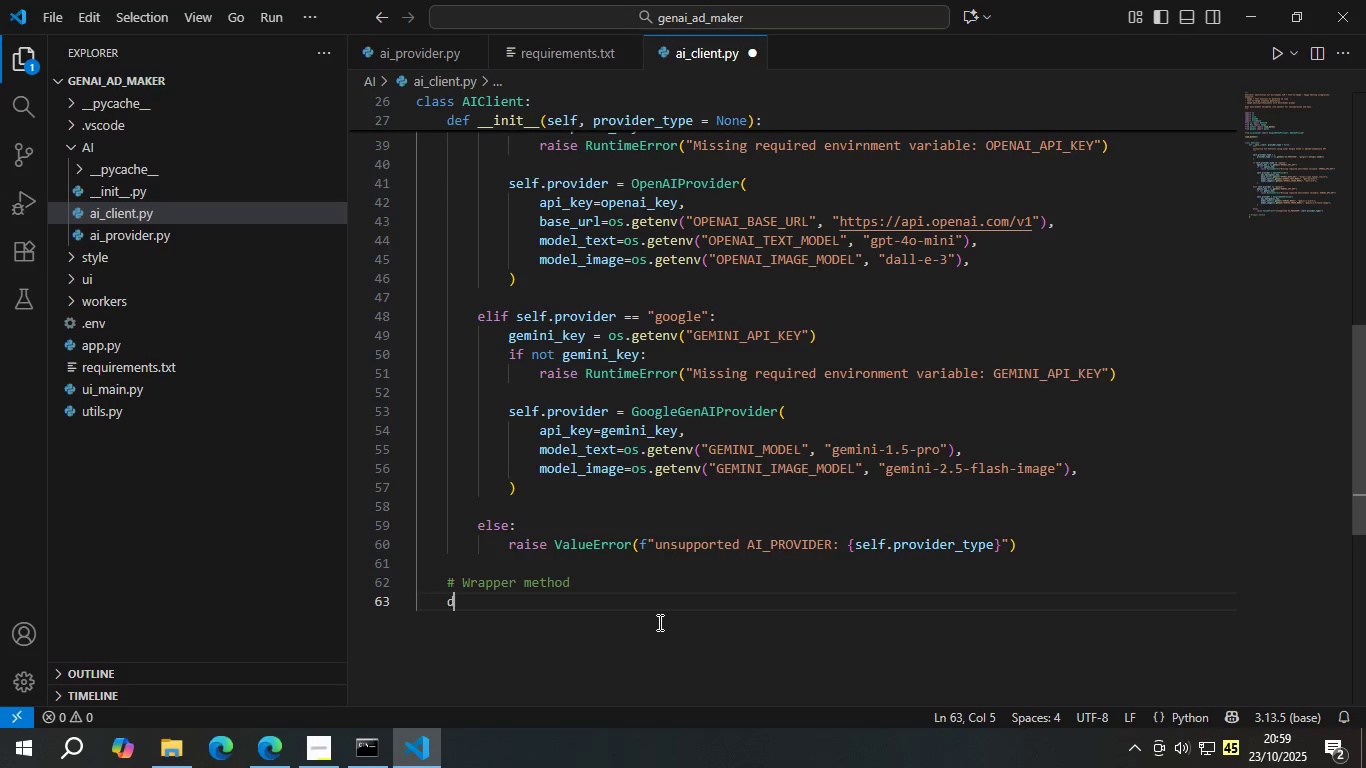 
type(def anal)
key(Backspace)
key(Backspace)
type(a)
key(Backspace)
key(Backspace)
key(Backspace)
 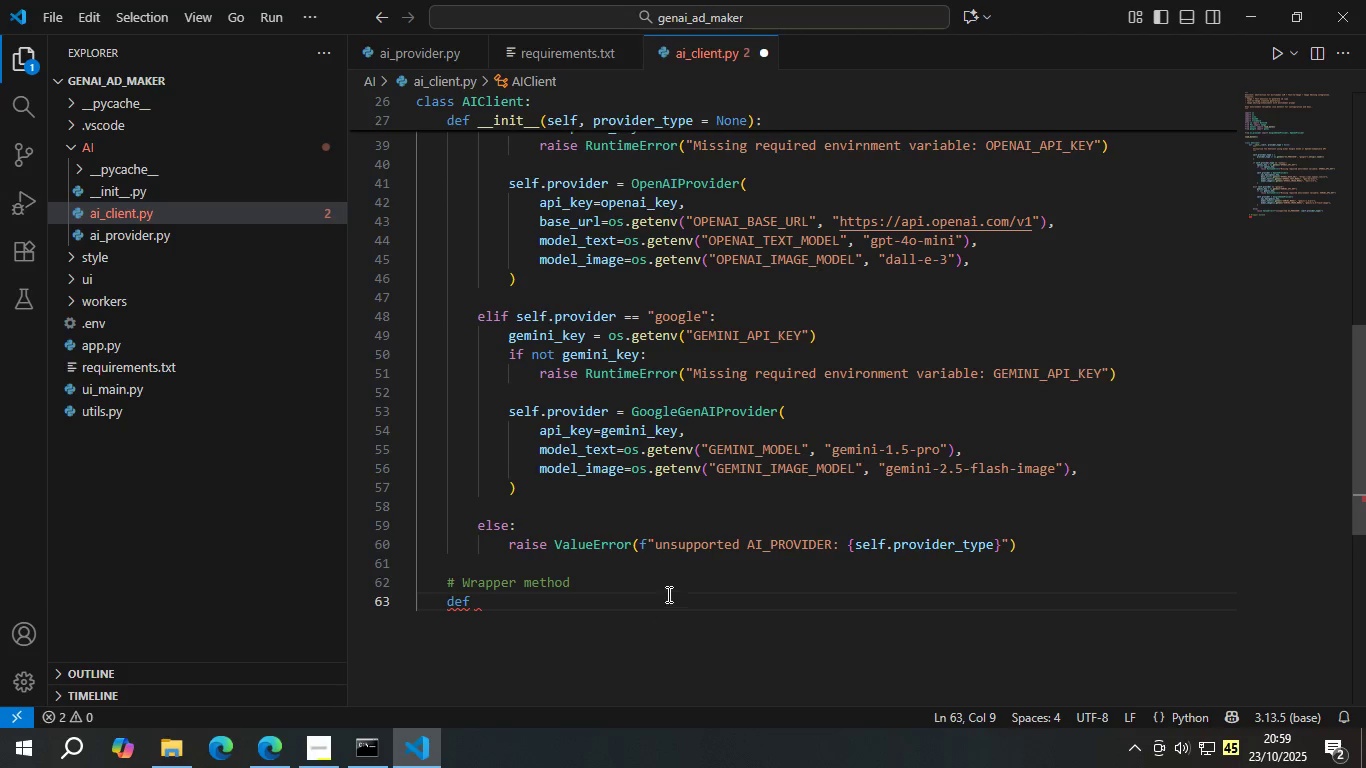 
scroll: coordinate [651, 568], scroll_direction: up, amount: 7.0
 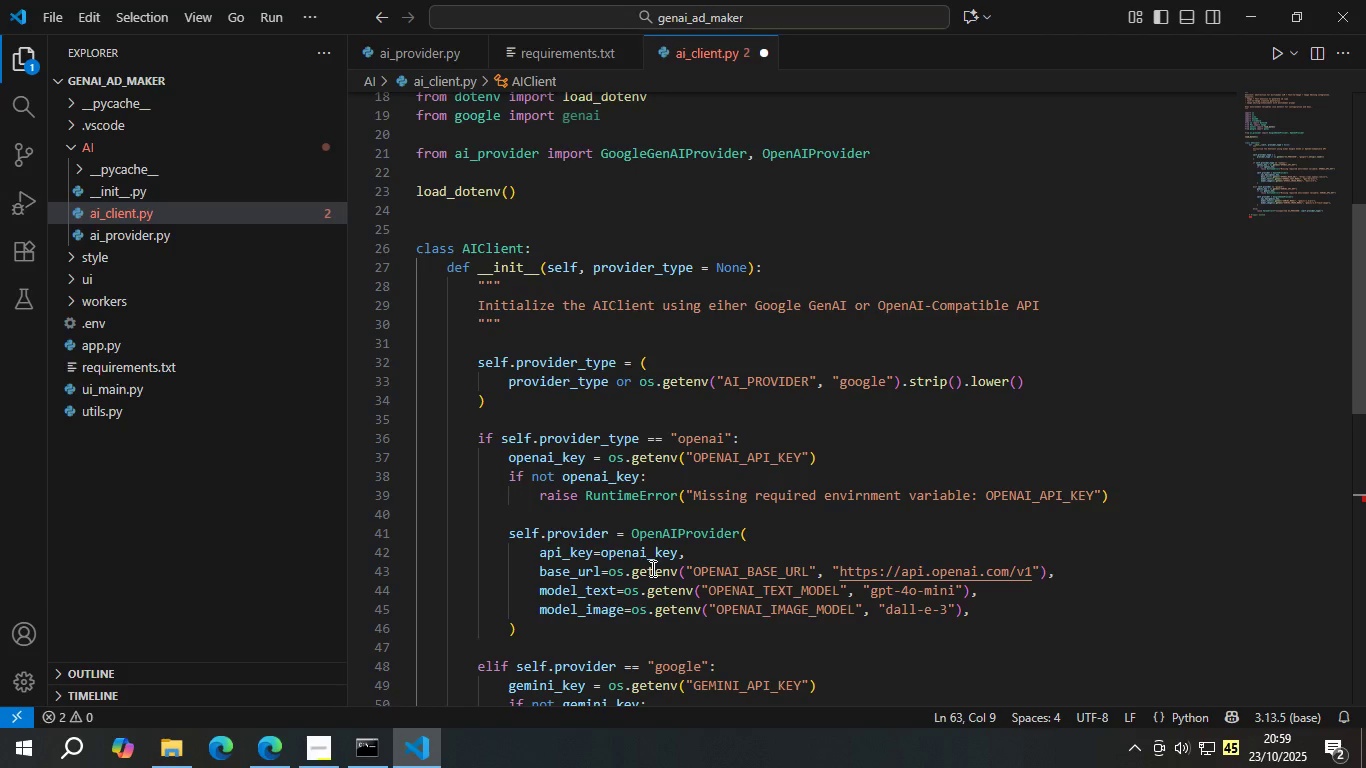 
wait(9.18)
 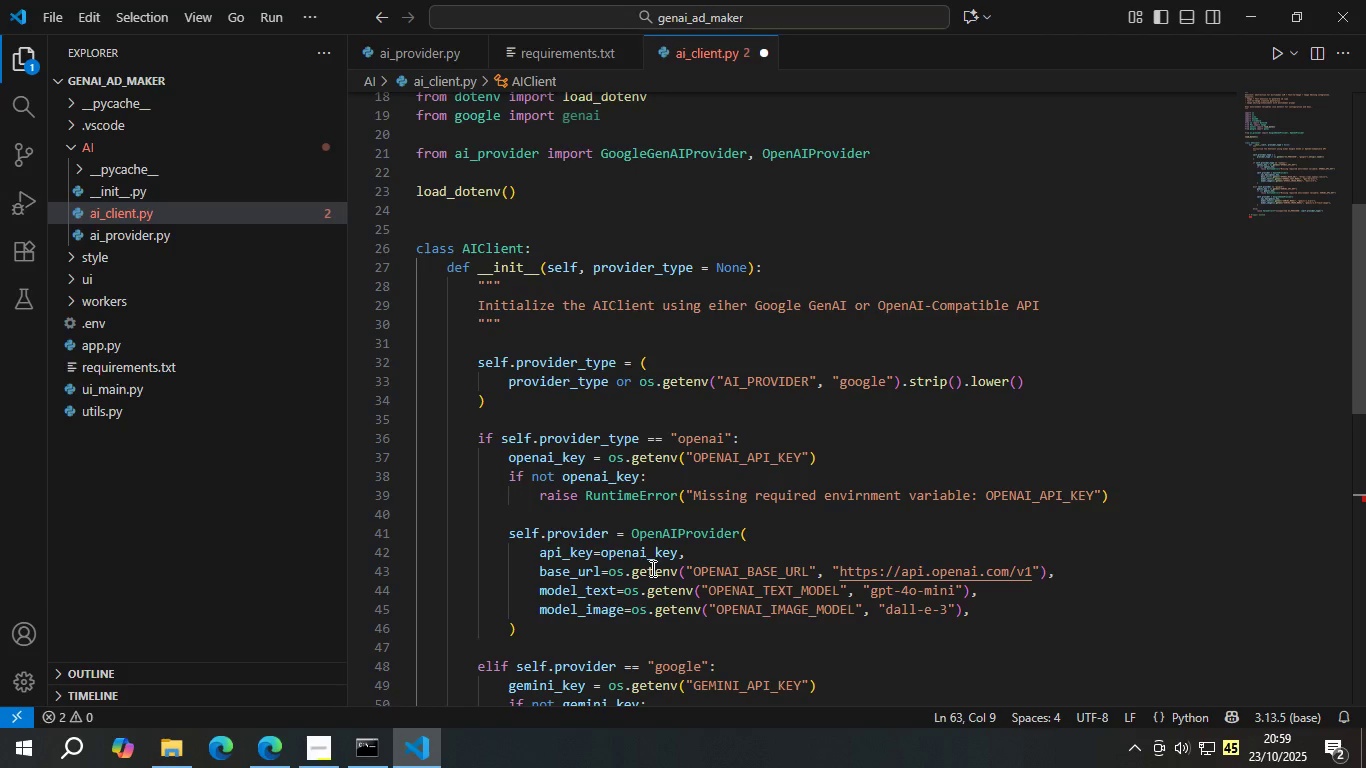 
scroll: coordinate [651, 568], scroll_direction: down, amount: 9.0
 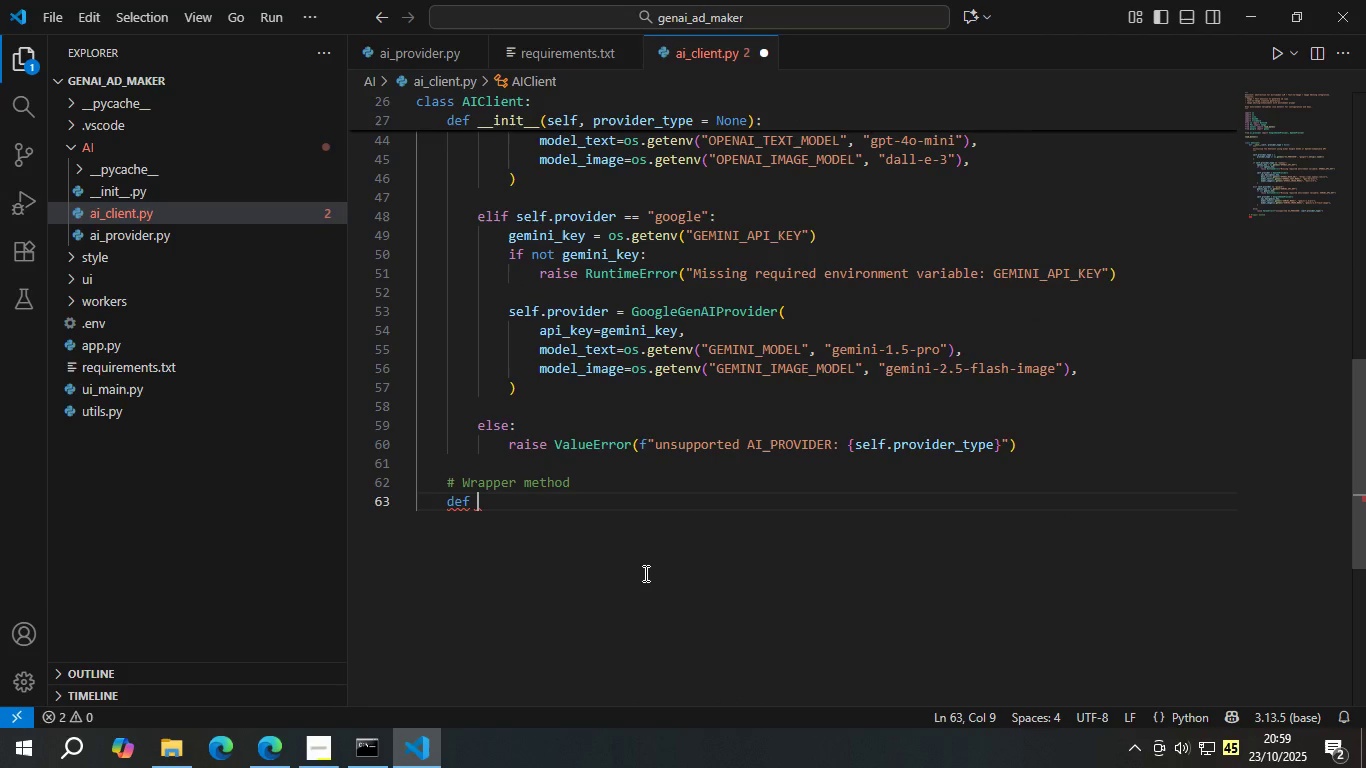 
type(anal)
 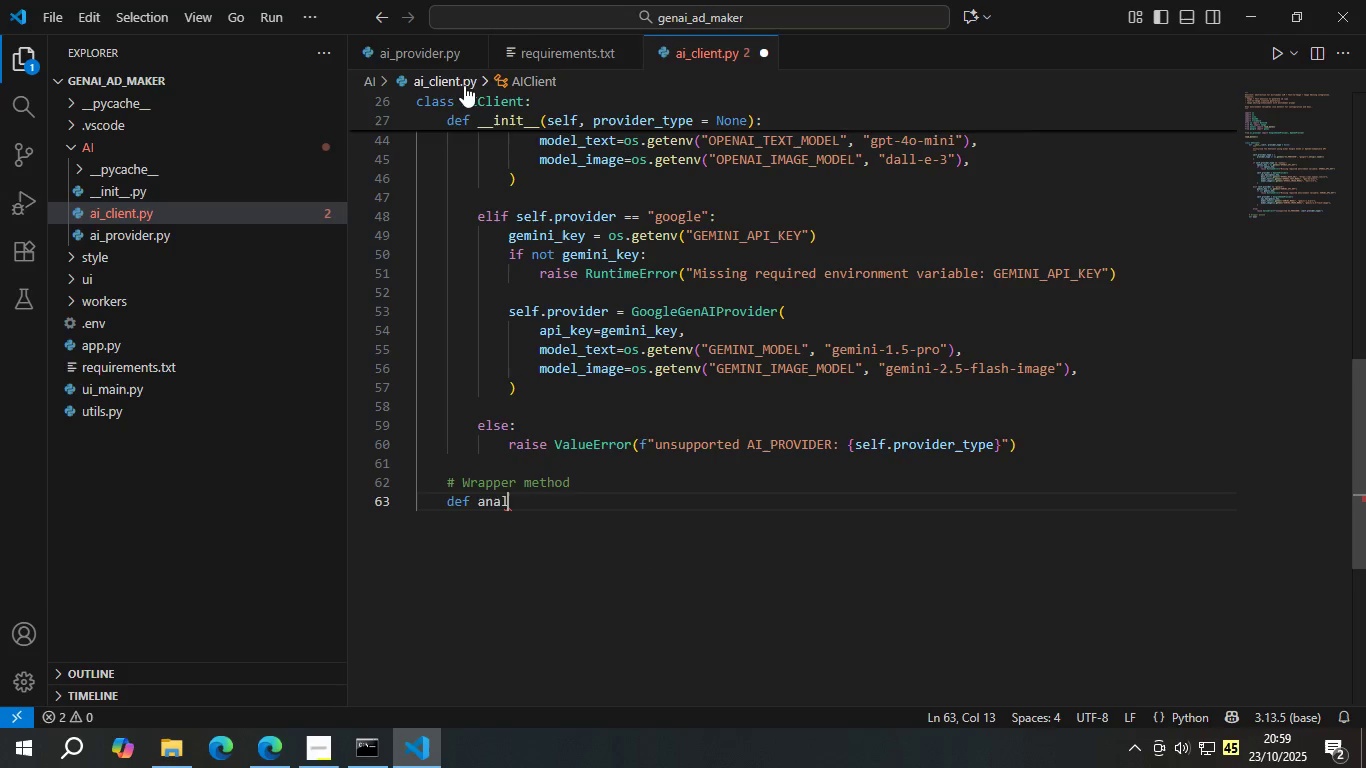 
left_click([451, 53])
 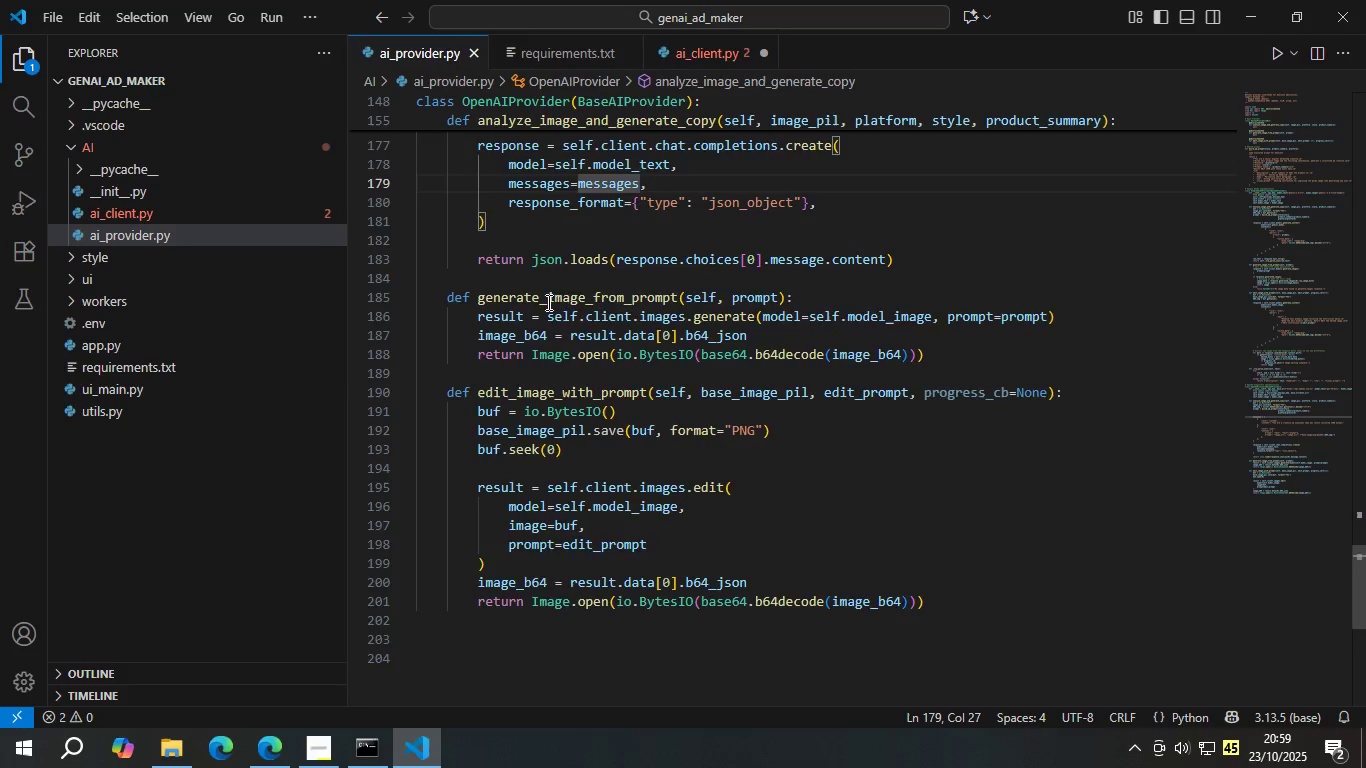 
scroll: coordinate [569, 287], scroll_direction: up, amount: 11.0
 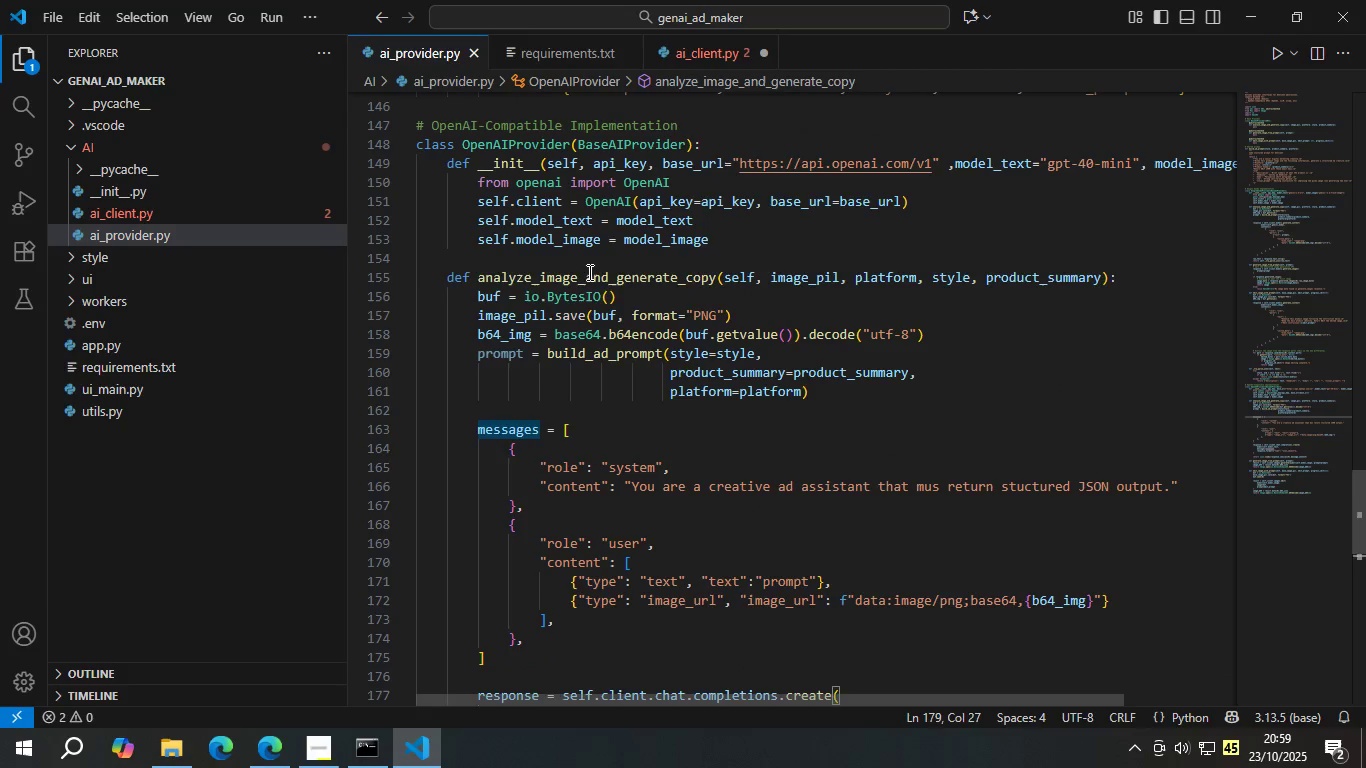 
double_click([588, 272])
 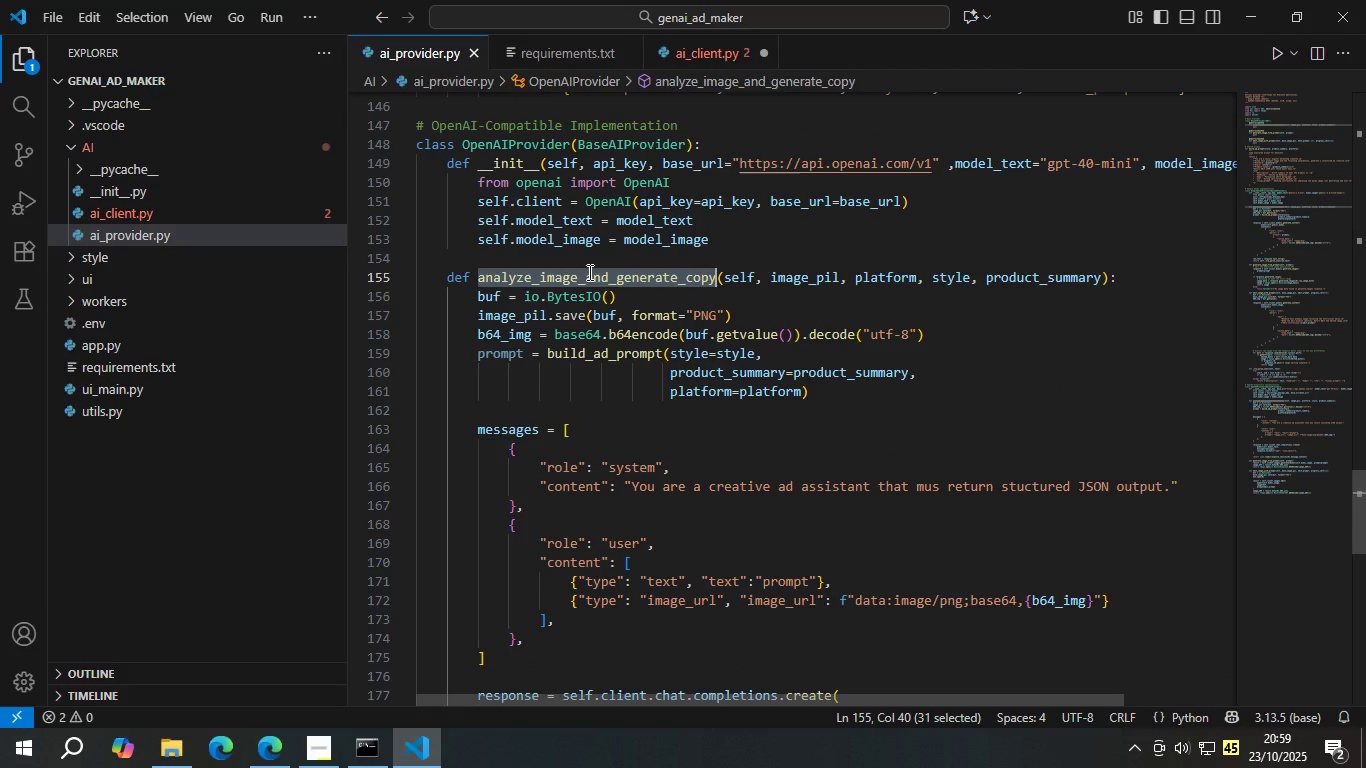 
key(Control+C)
 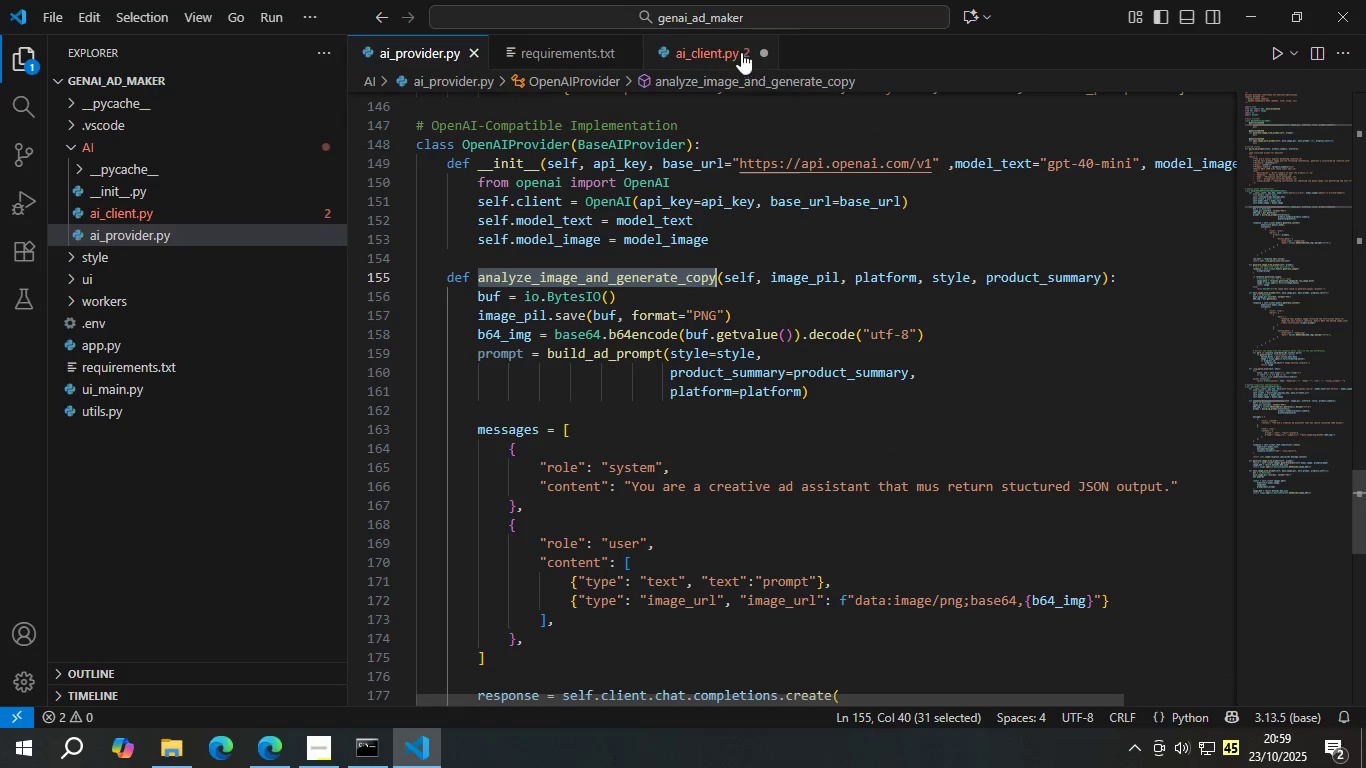 
left_click([728, 43])
 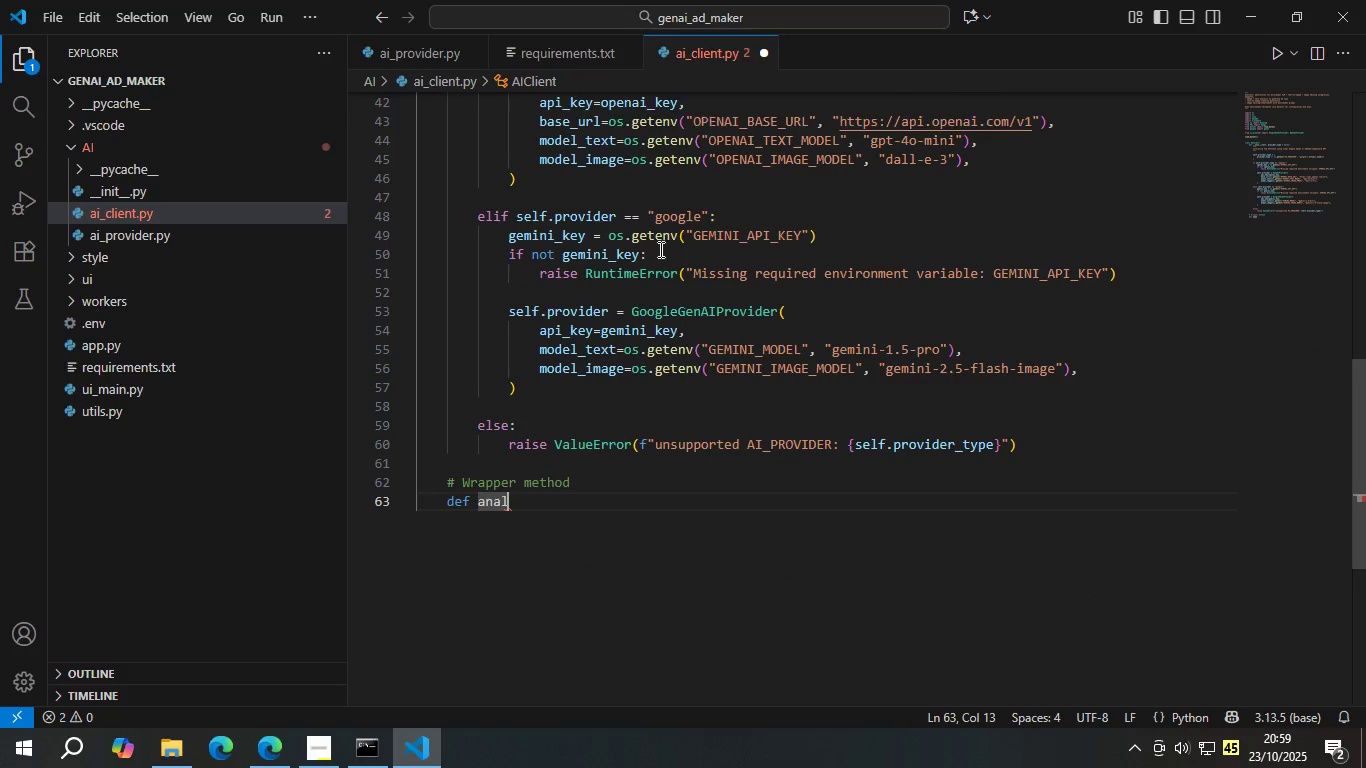 
key(Control+ControlLeft)
 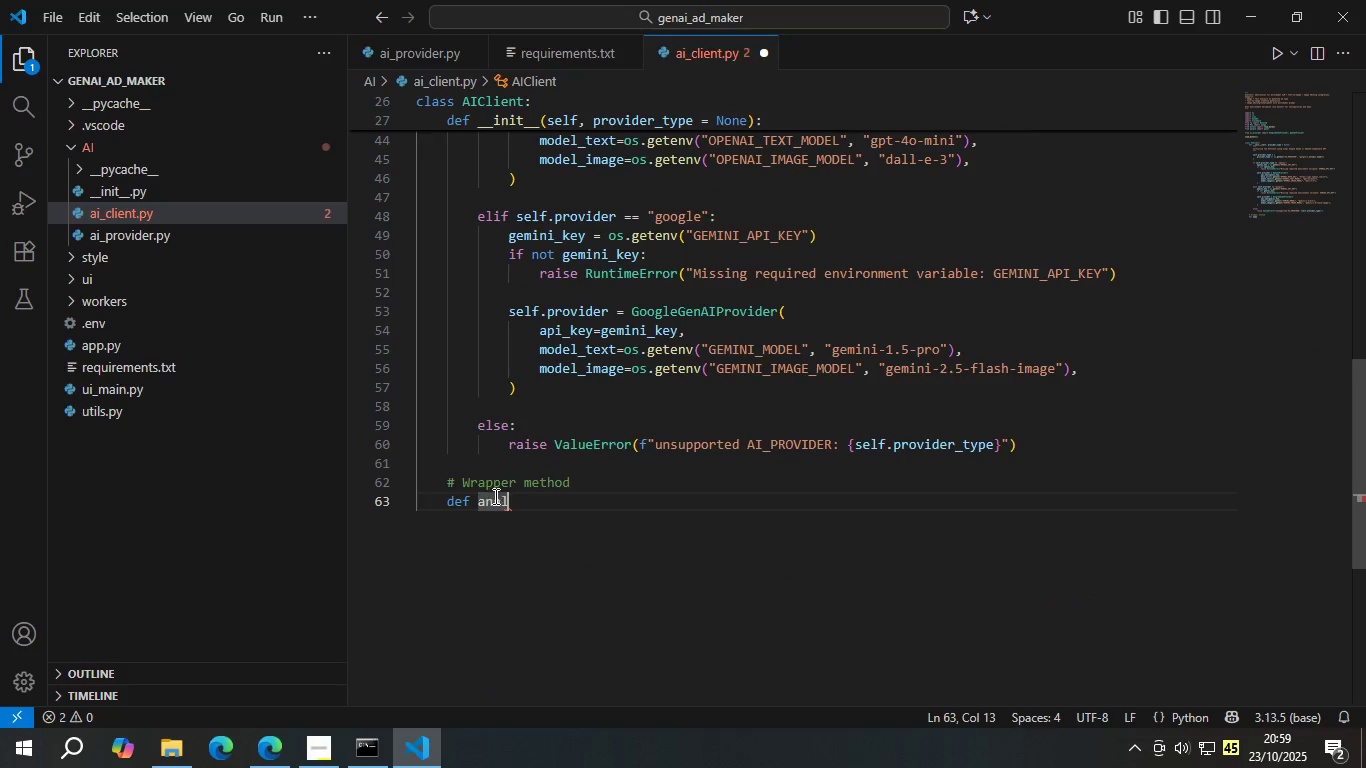 
double_click([494, 496])
 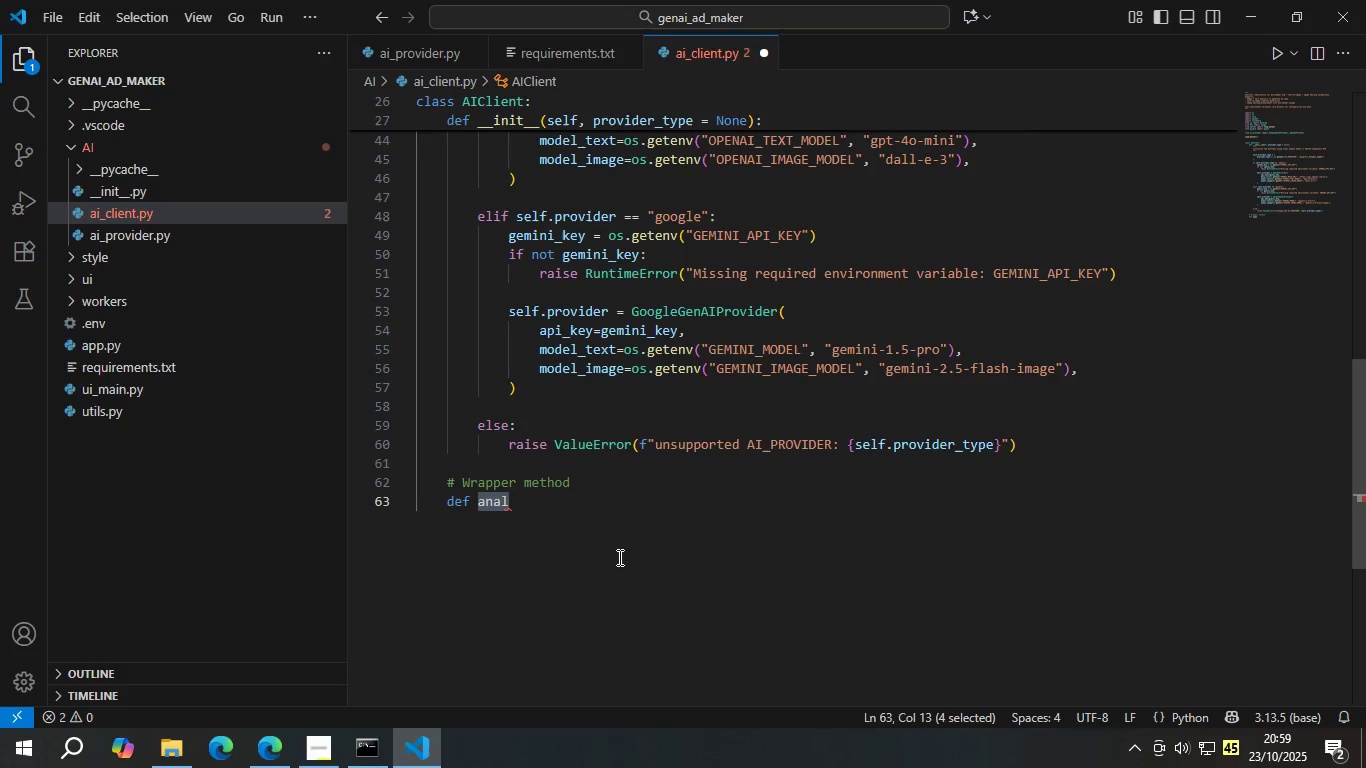 
key(Control+V)
 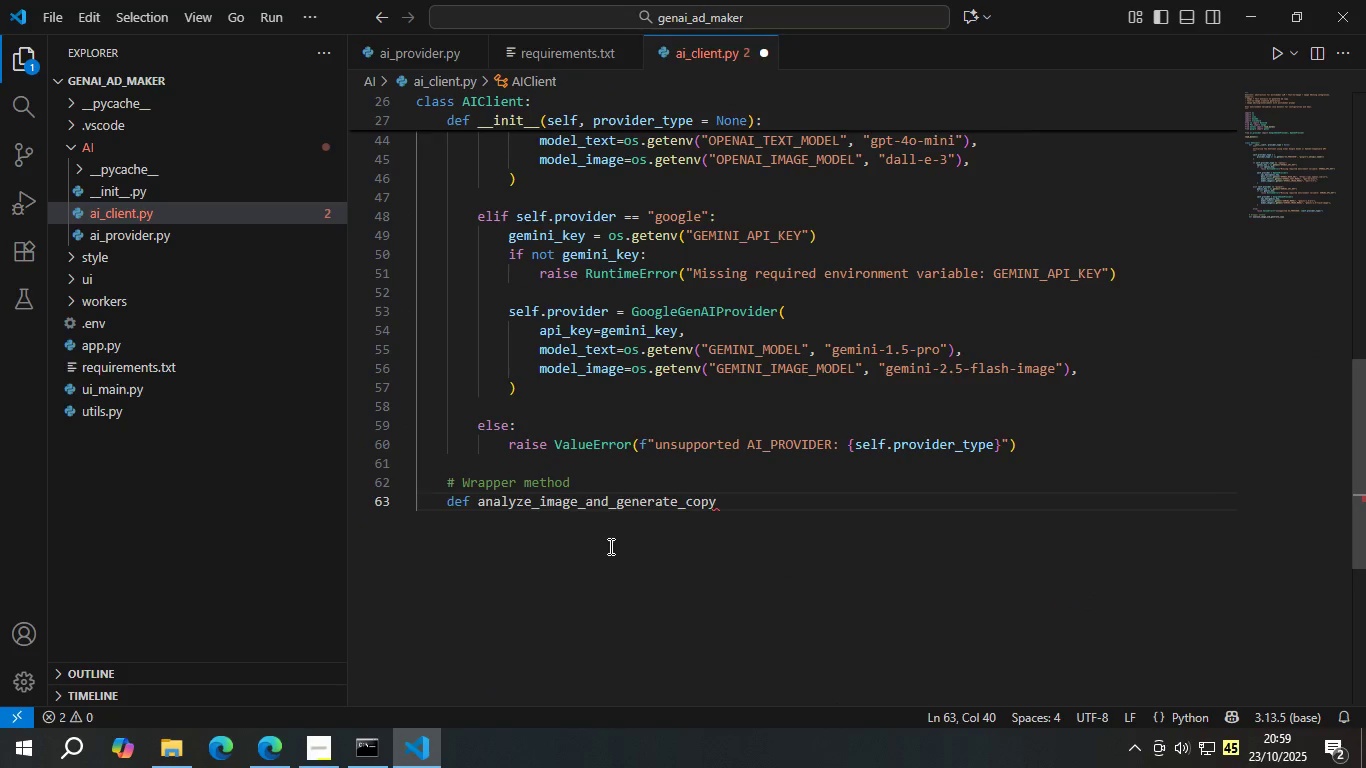 
type((self, *args, **kwargs)
 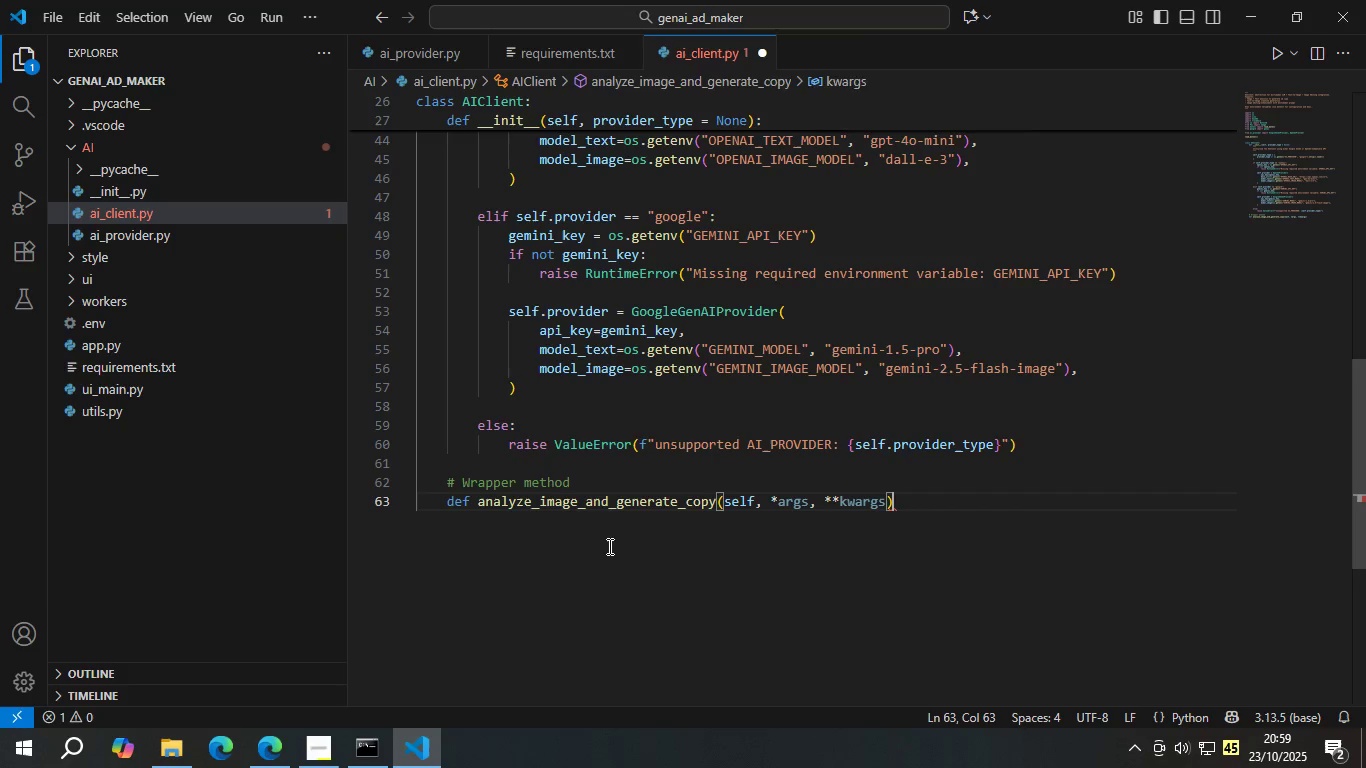 
 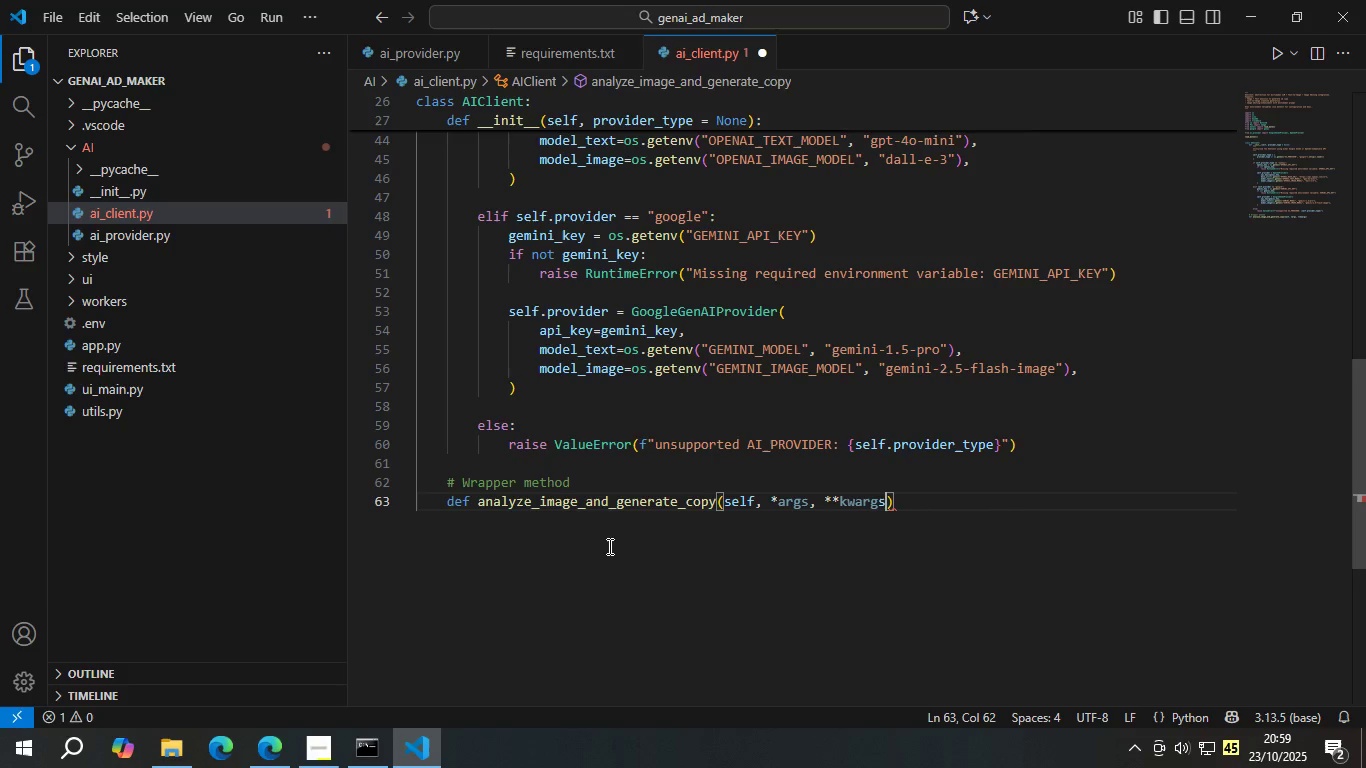 
key(ArrowRight)
 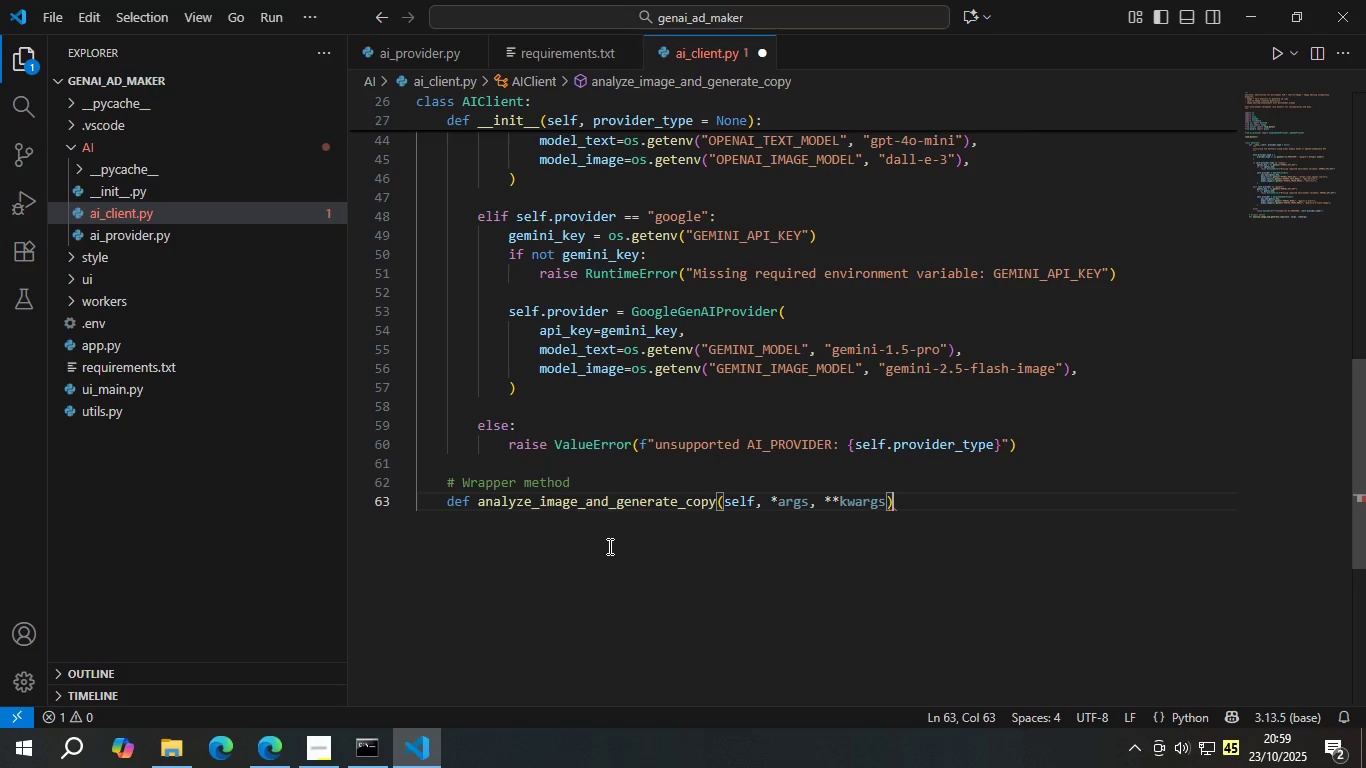 
key(Shift+Semicolon)
 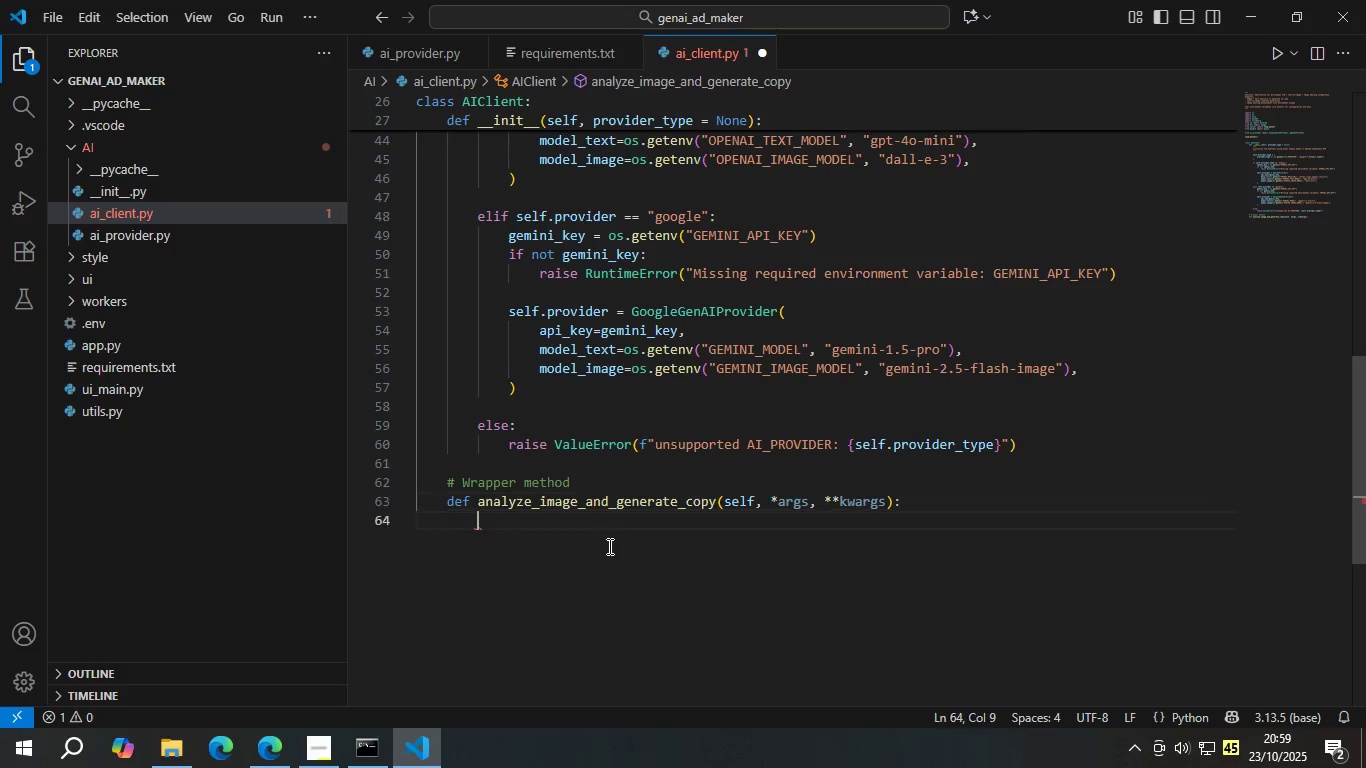 
key(Enter)
 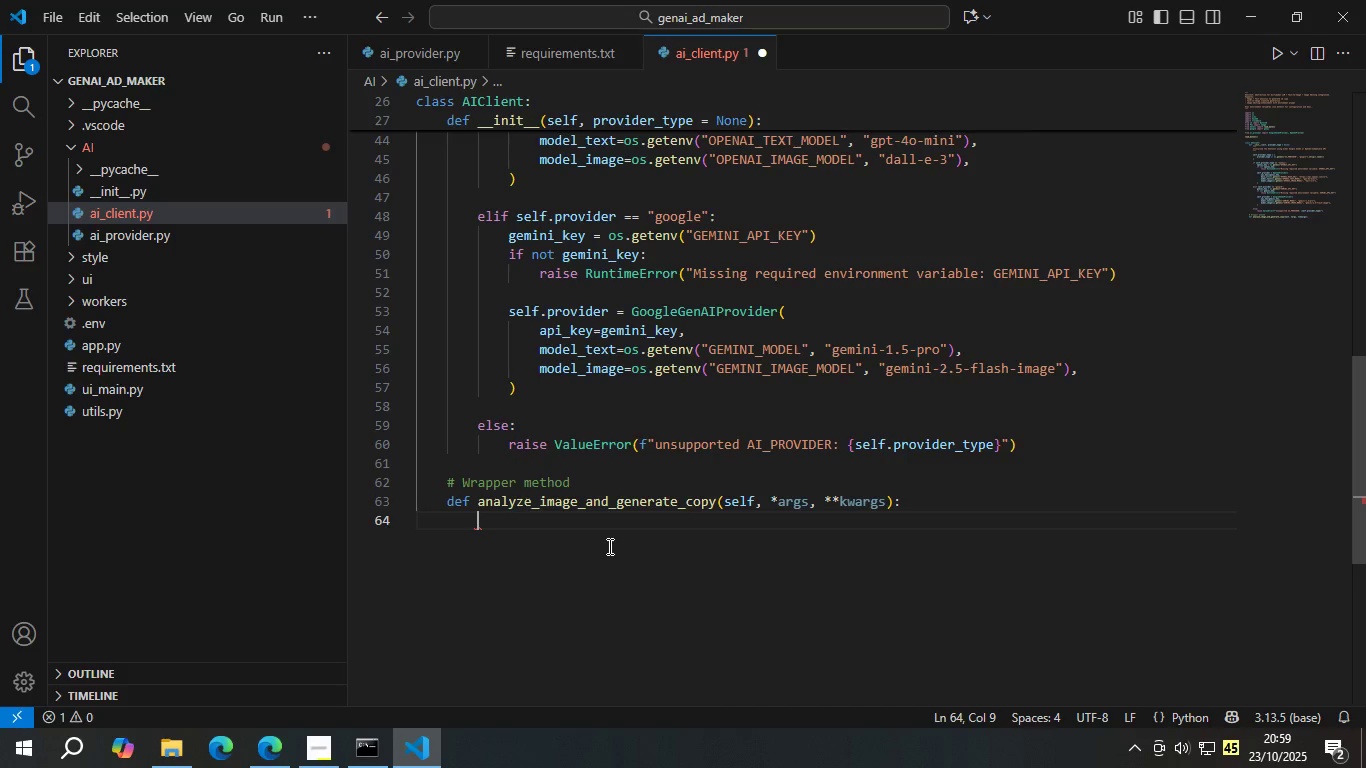 
type(return self.pr)
 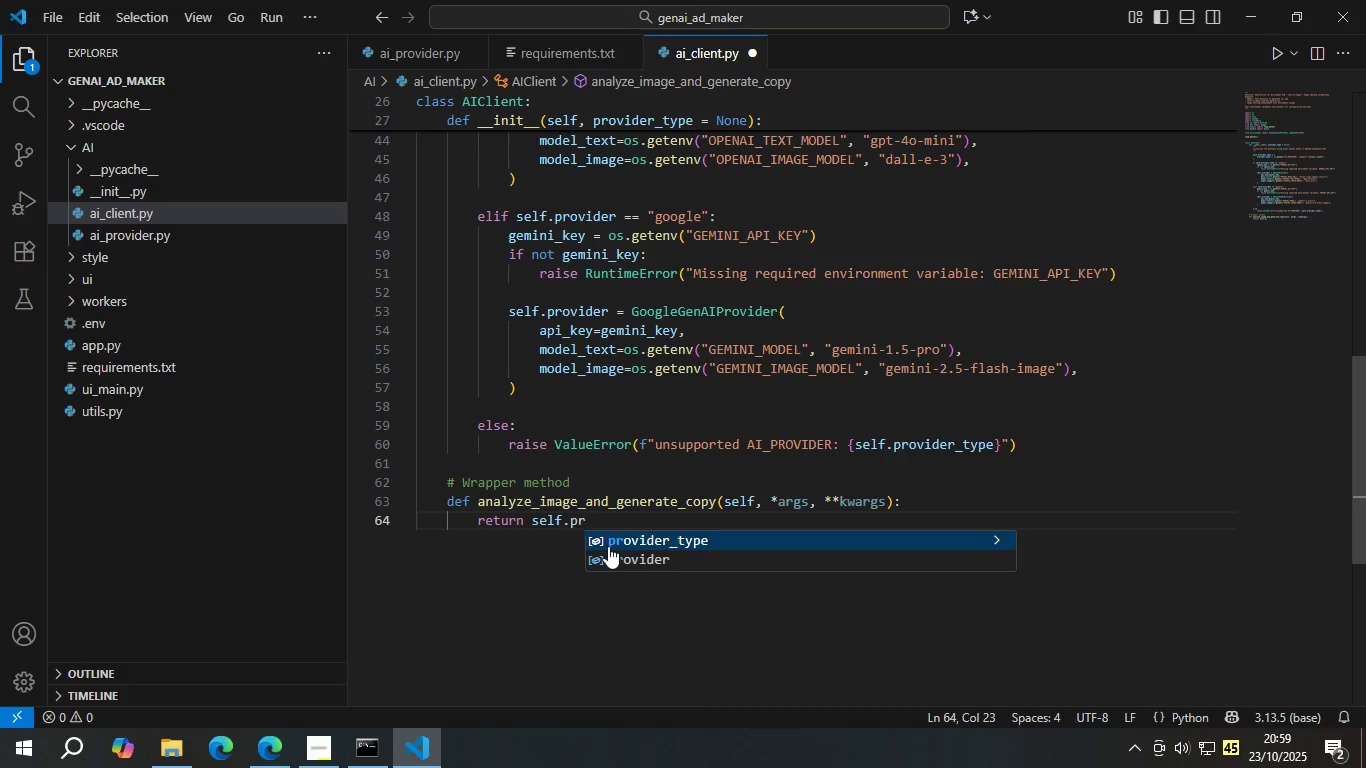 
key(Enter)
 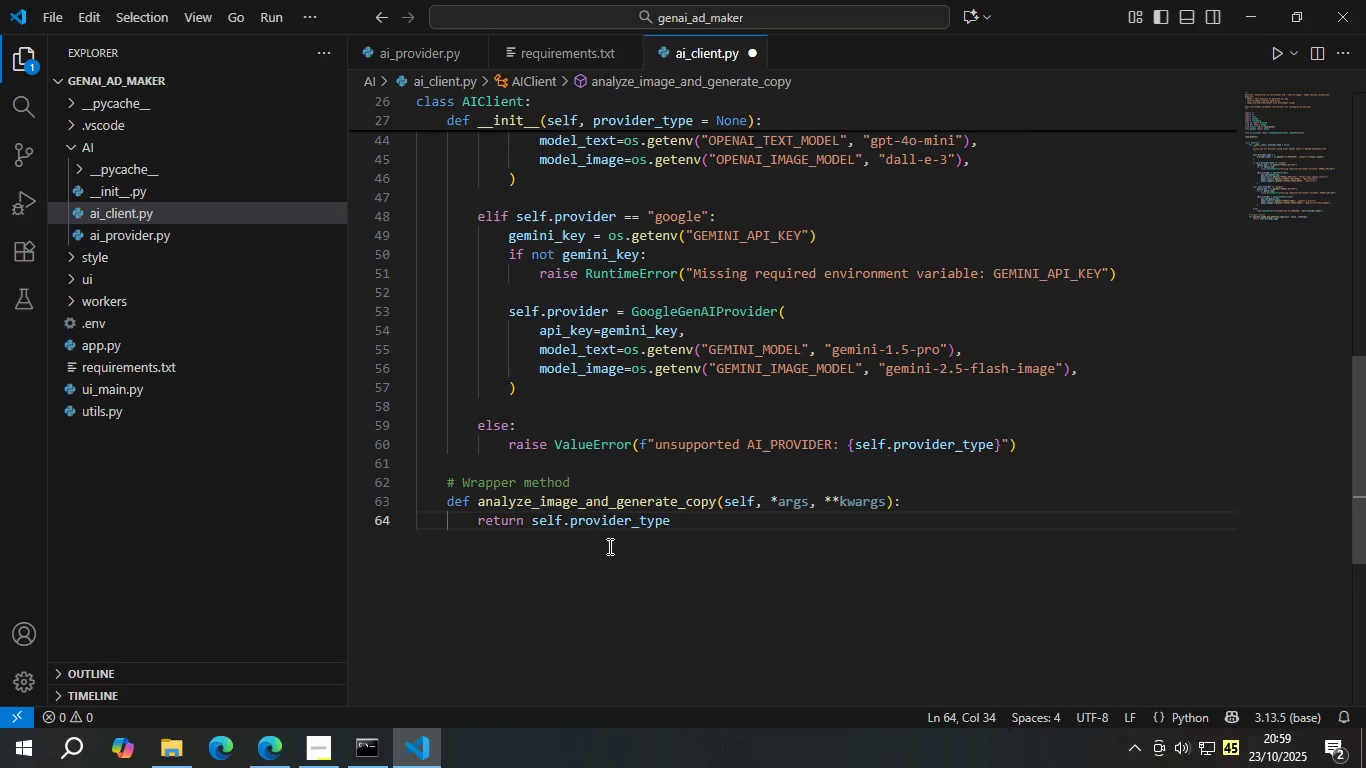 
key(Backspace)
key(Backspace)
key(Backspace)
key(Backspace)
key(Backspace)
type(.ana)
 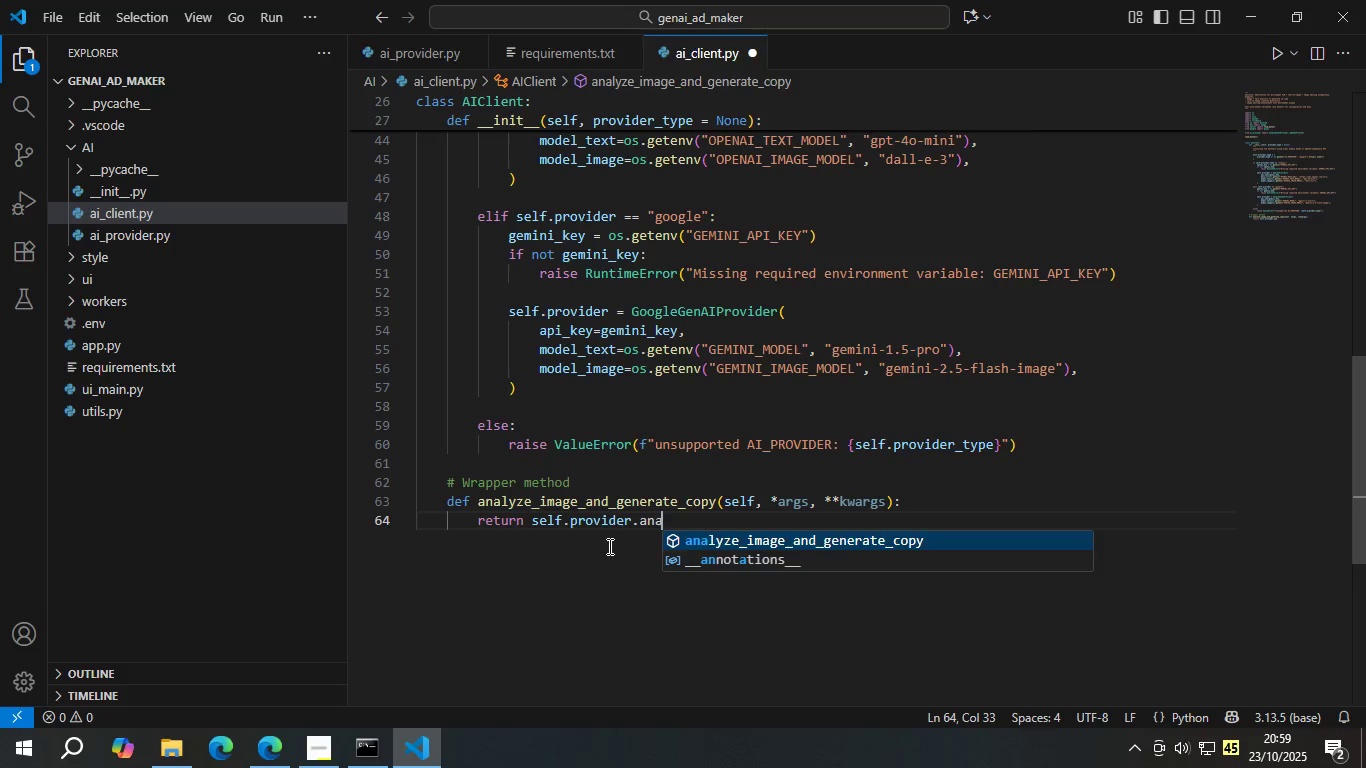 
key(Enter)
 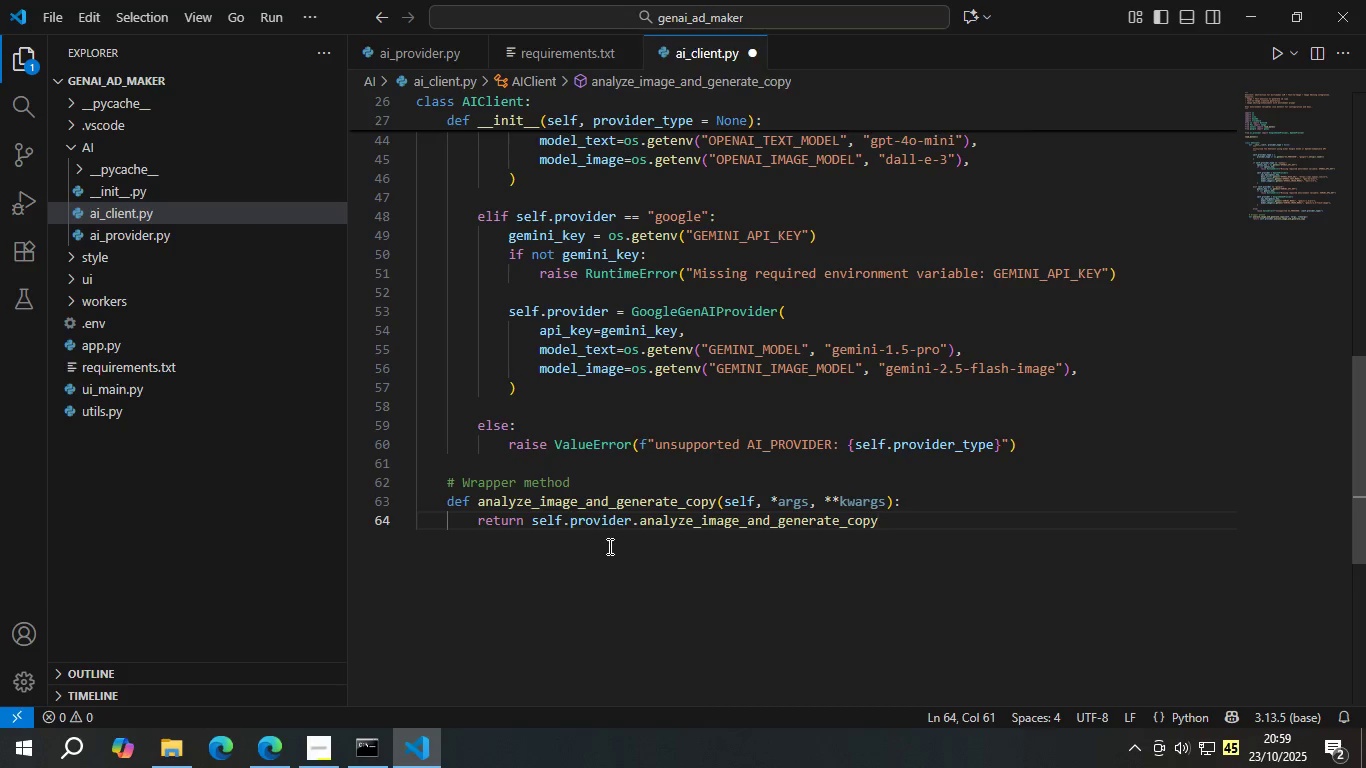 
type((*args, **kwargs)
 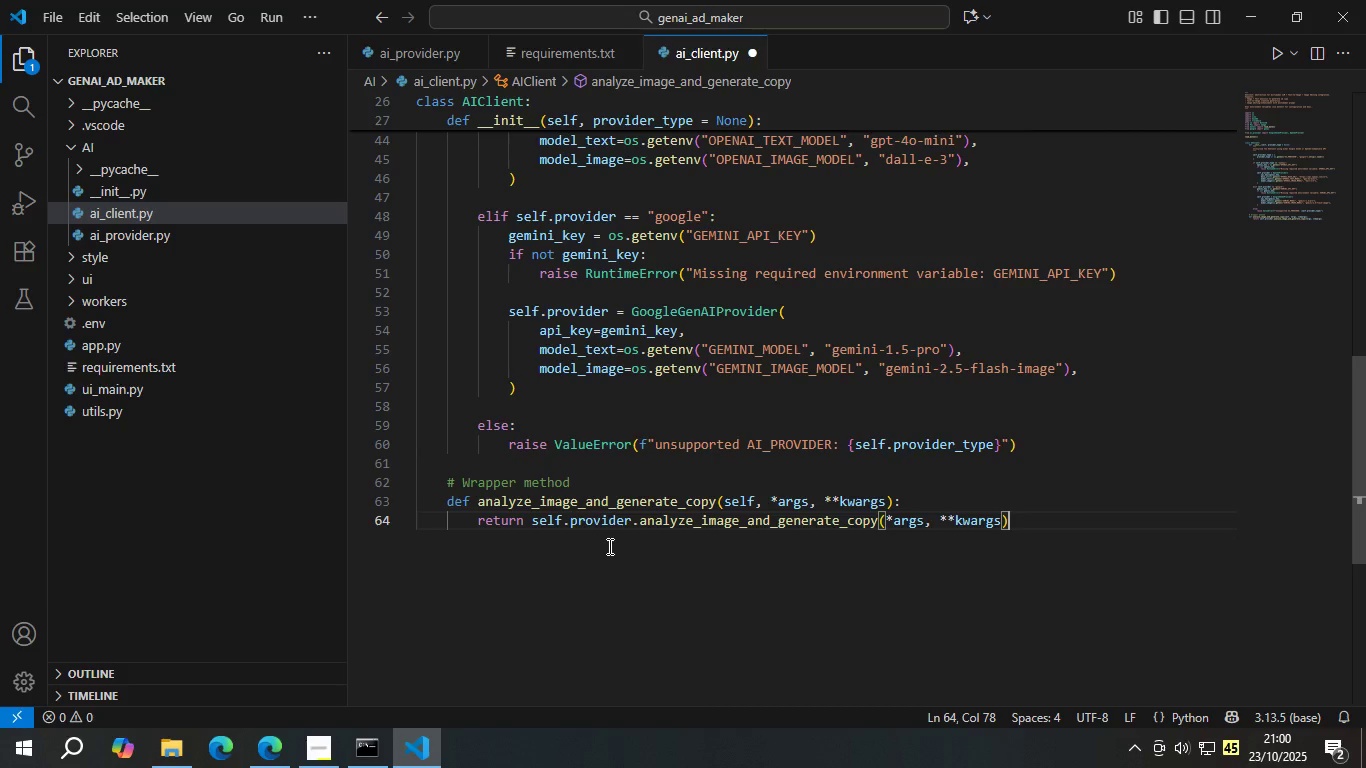 
 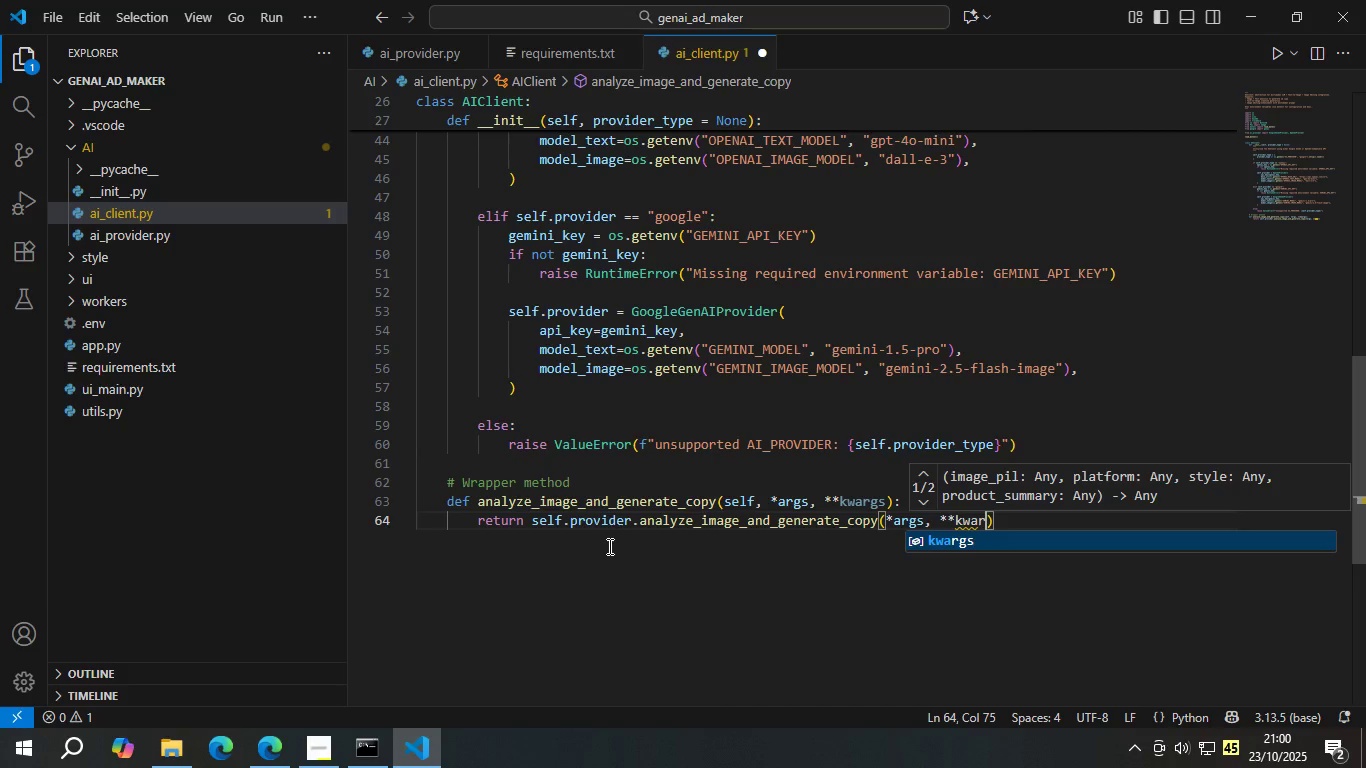 
key(ArrowRight)
 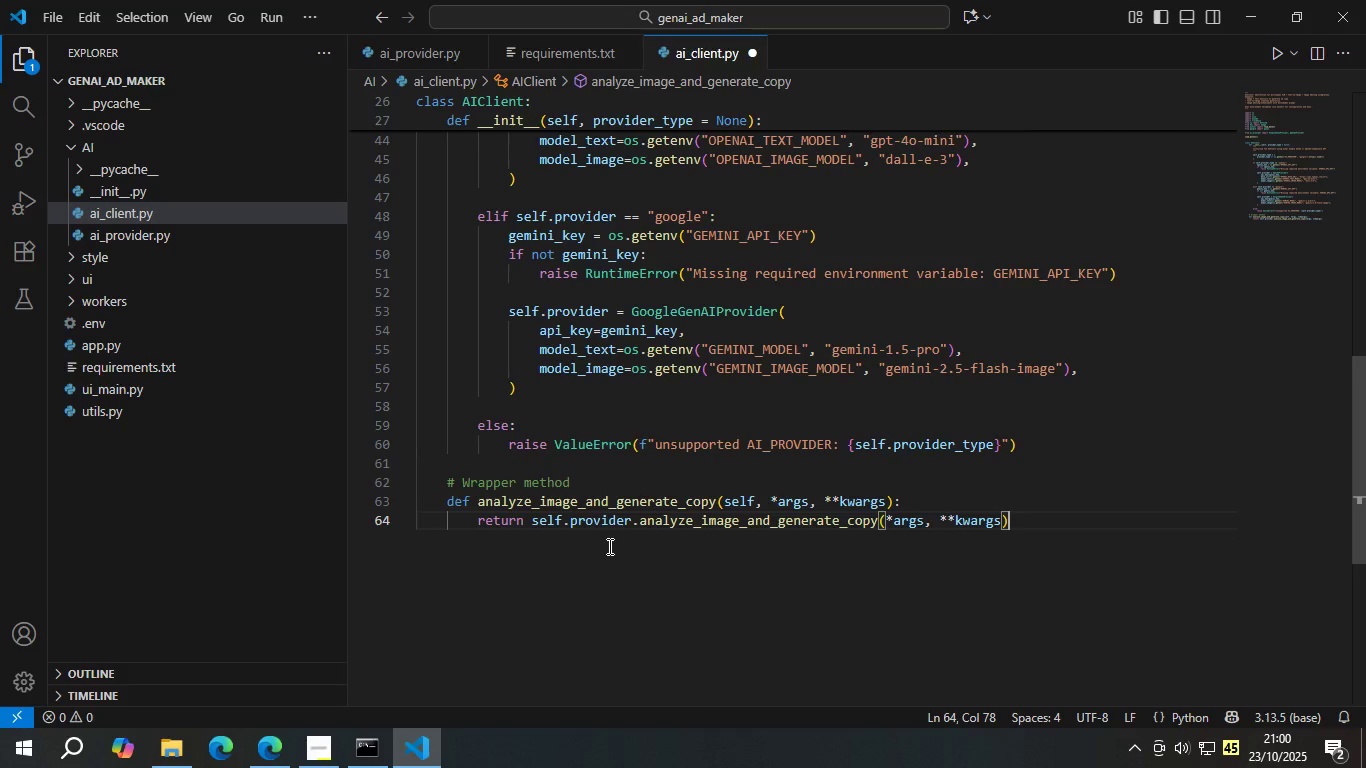 
key(Enter)
 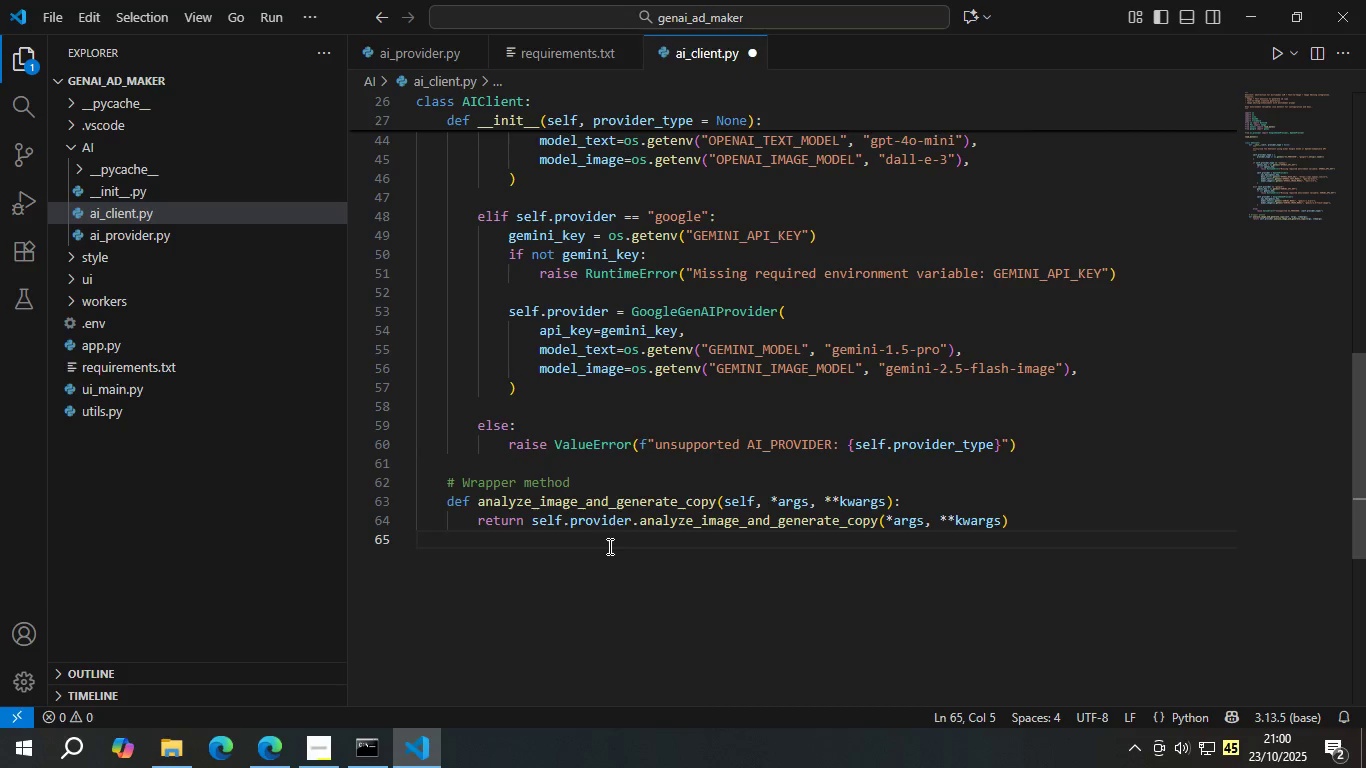 
key(Enter)
 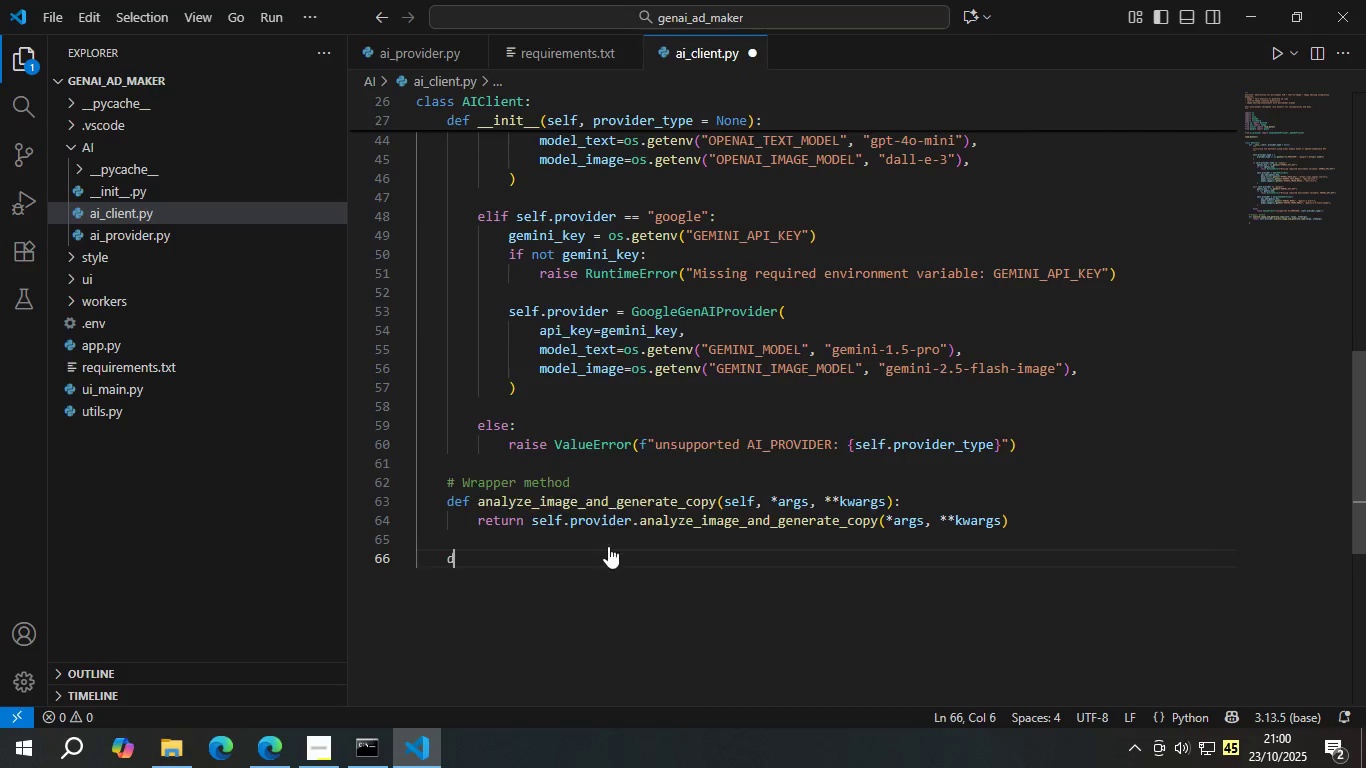 
type(def )
 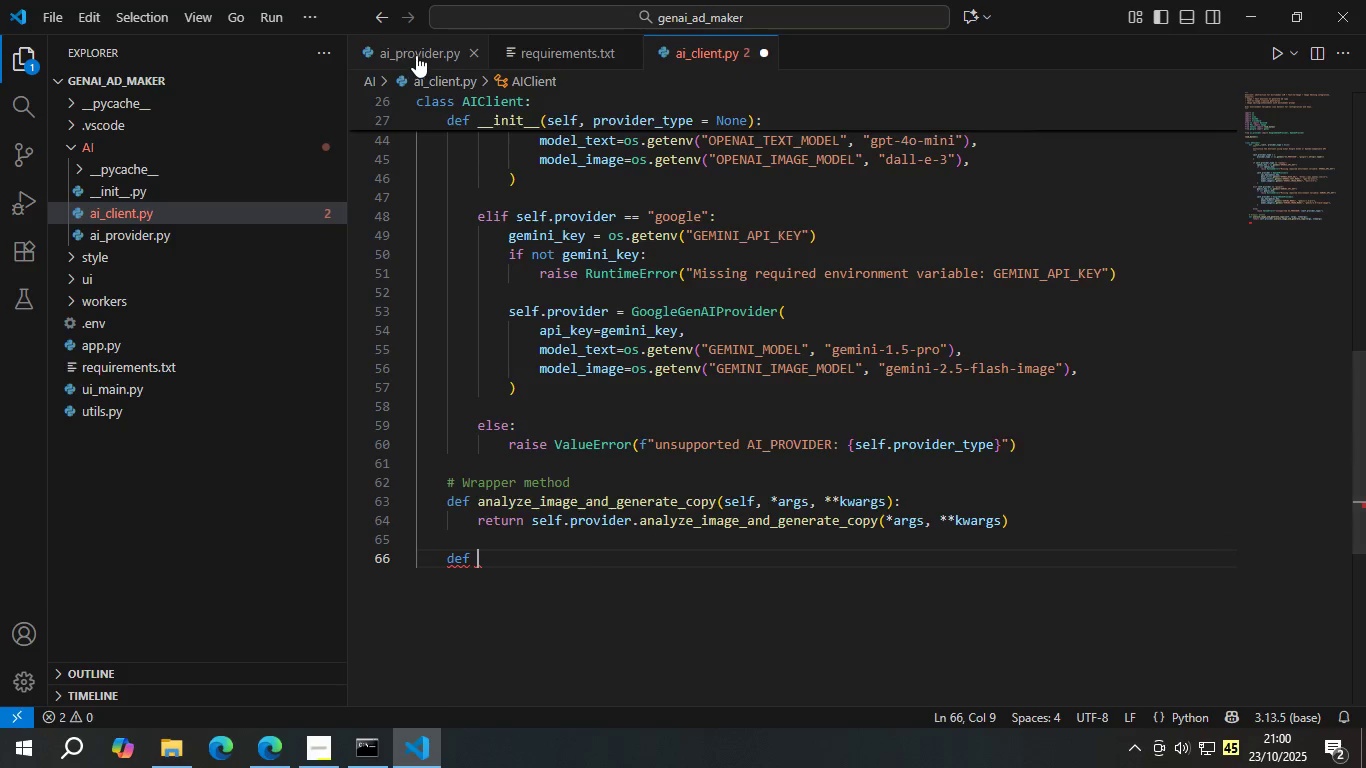 
scroll: coordinate [569, 357], scroll_direction: down, amount: 8.0
 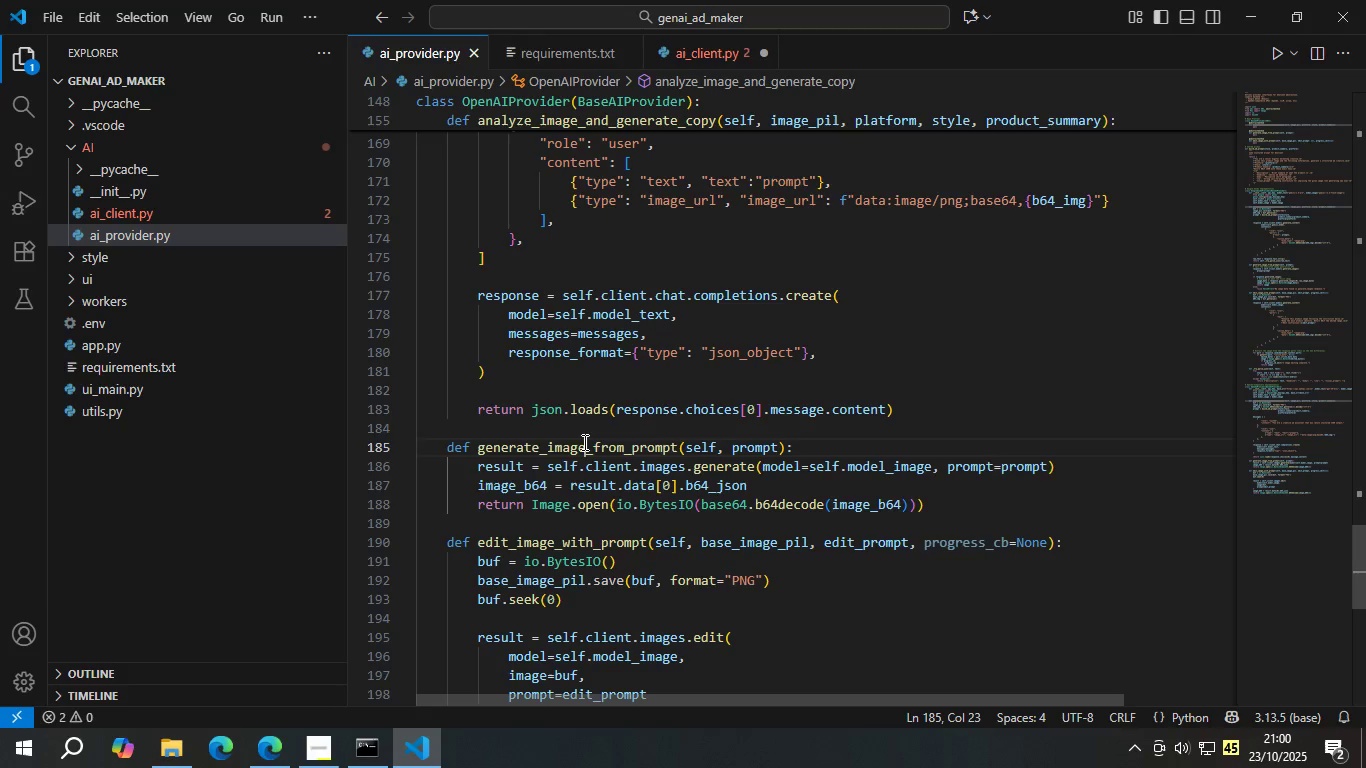 
double_click([583, 442])
 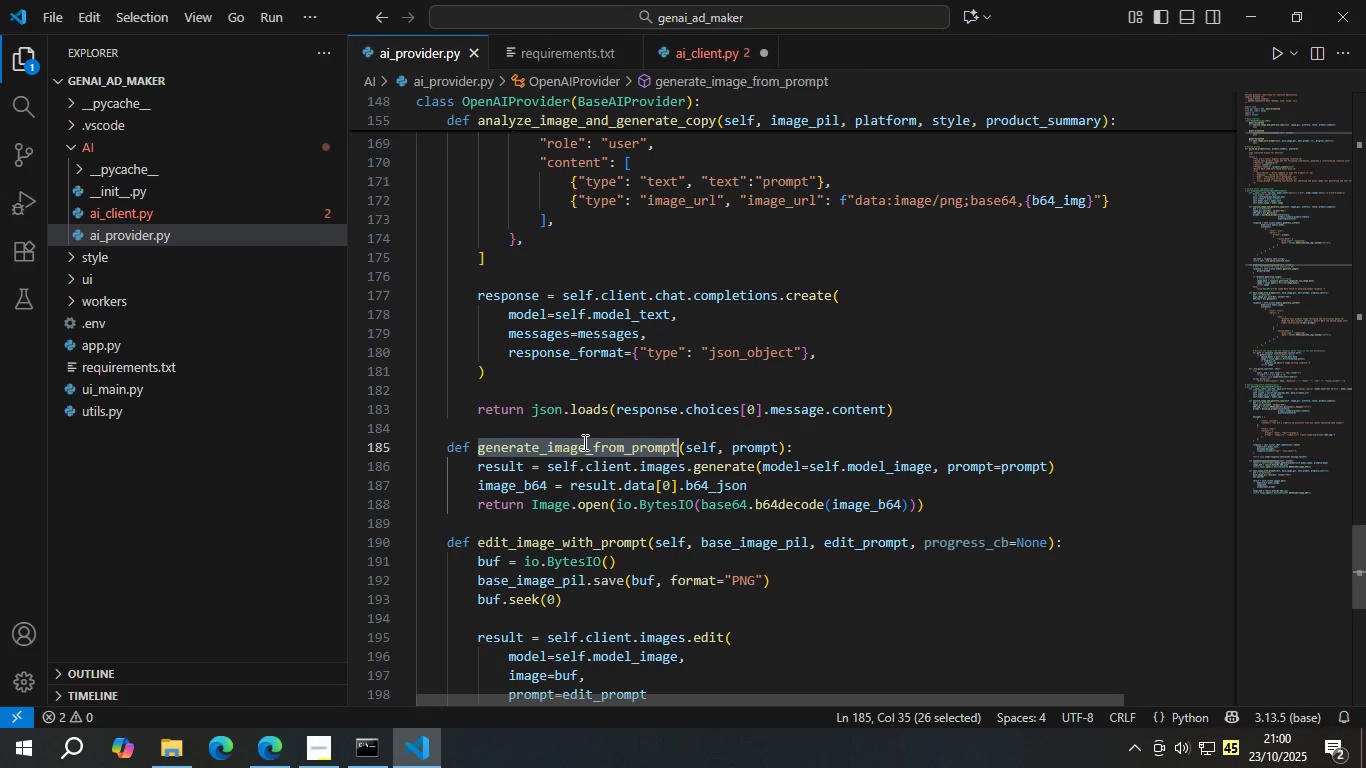 
key(Control+C)
 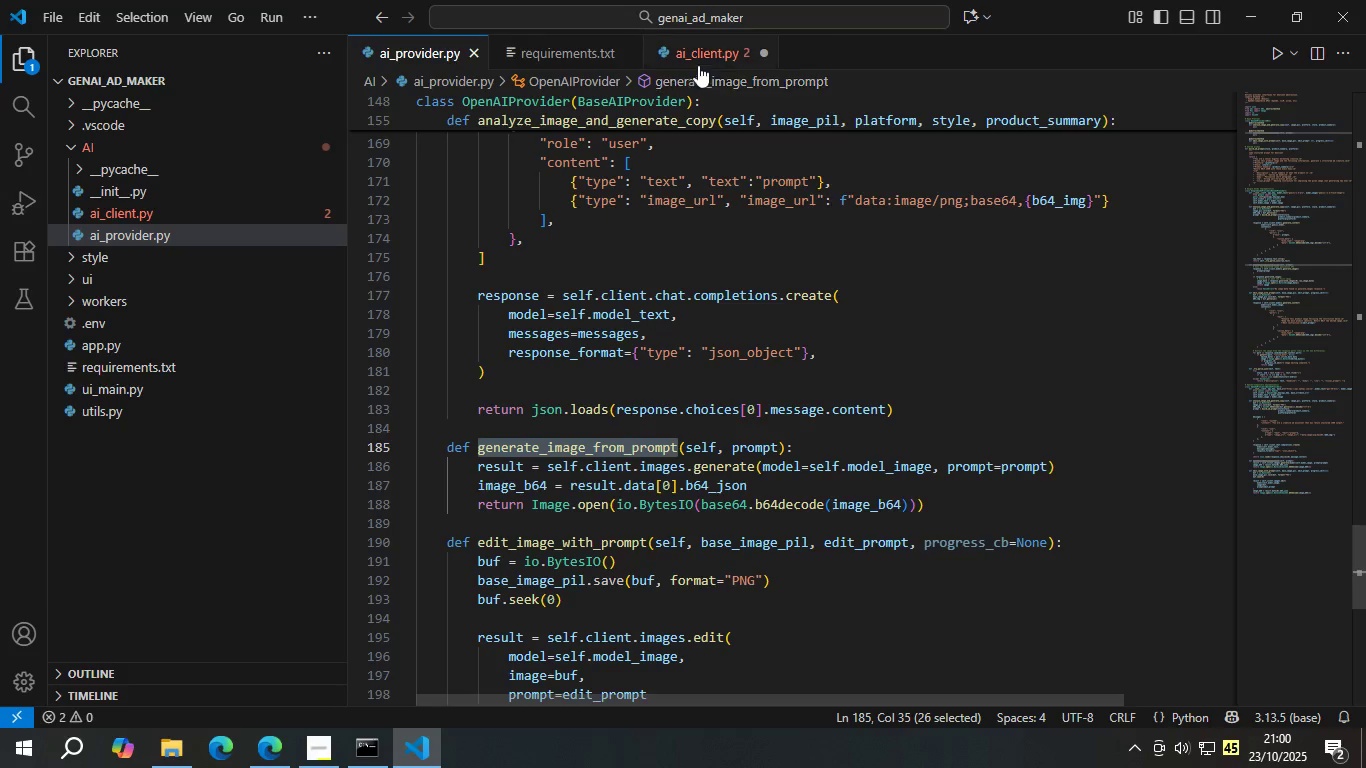 
left_click([698, 58])
 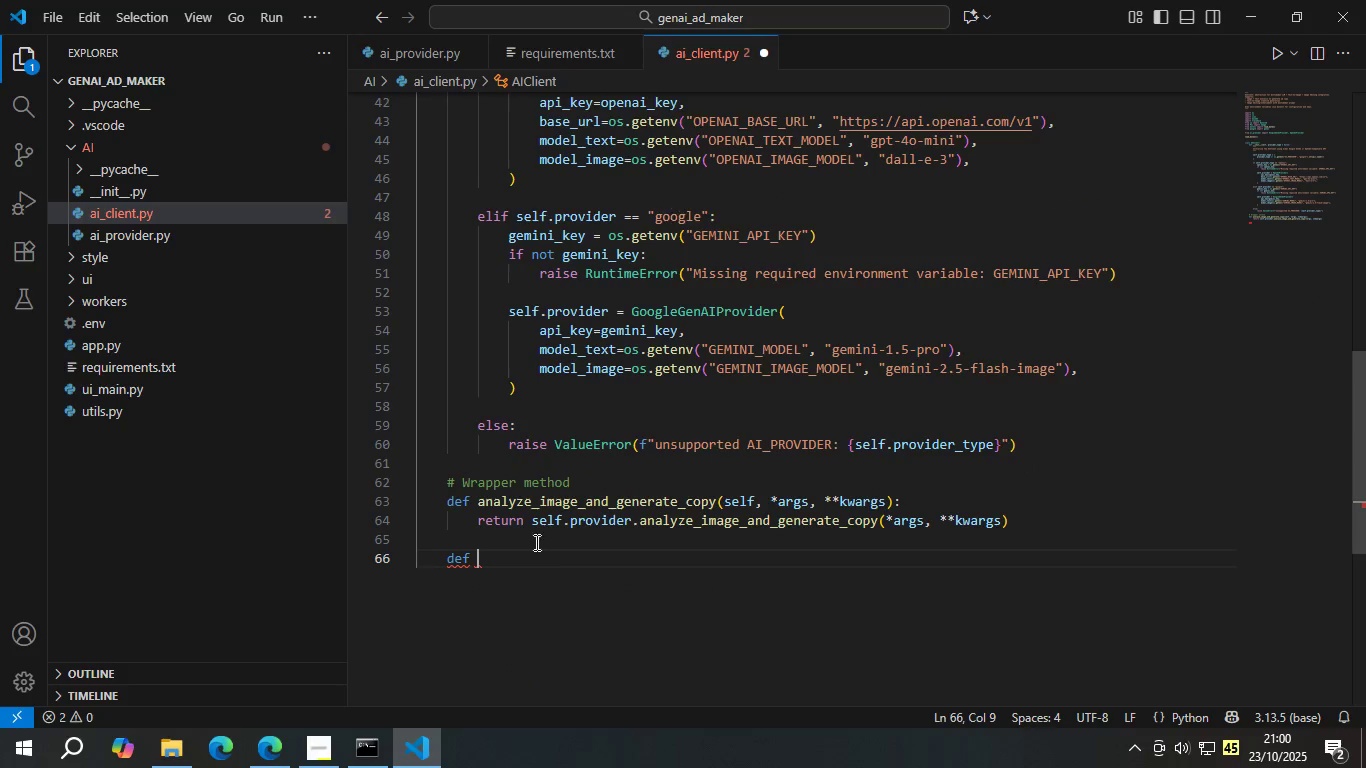 
key(Control+V)
 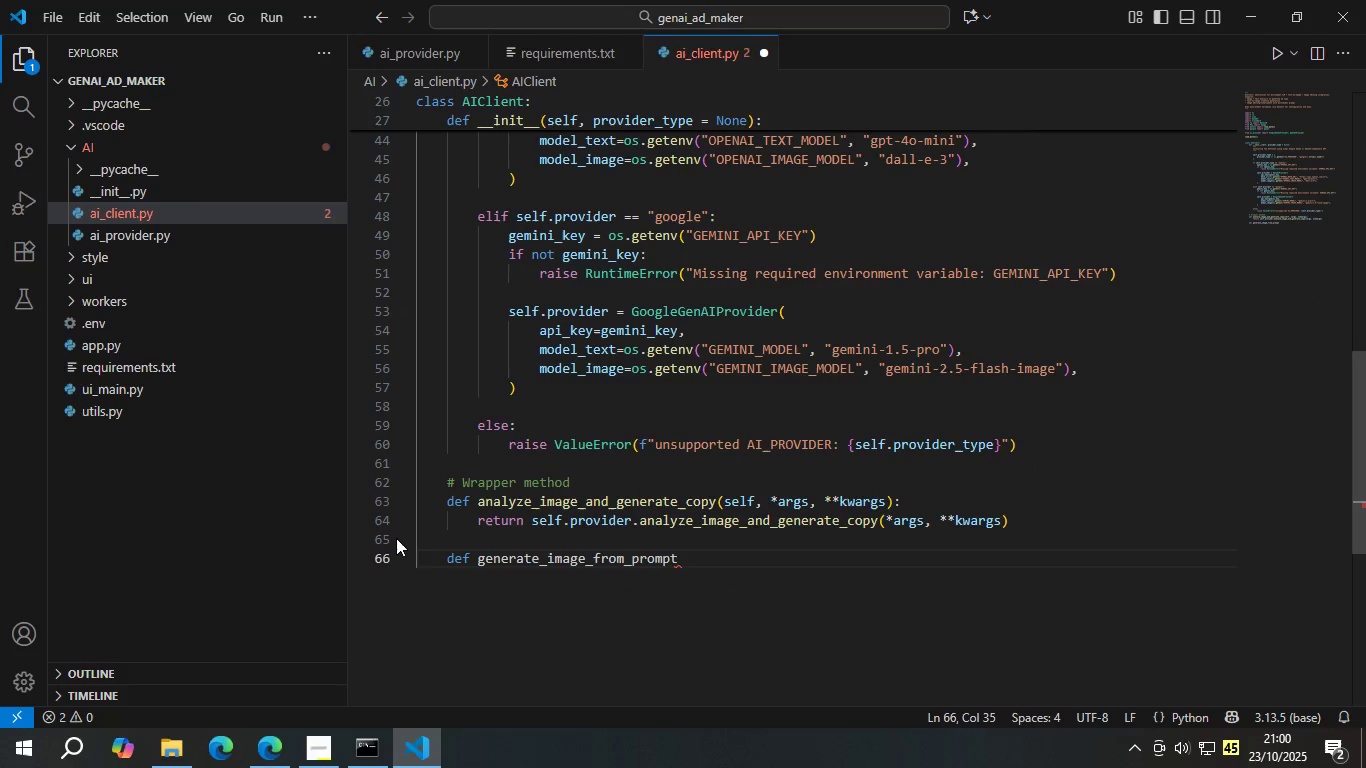 
type((self, *args, **kwargs)
 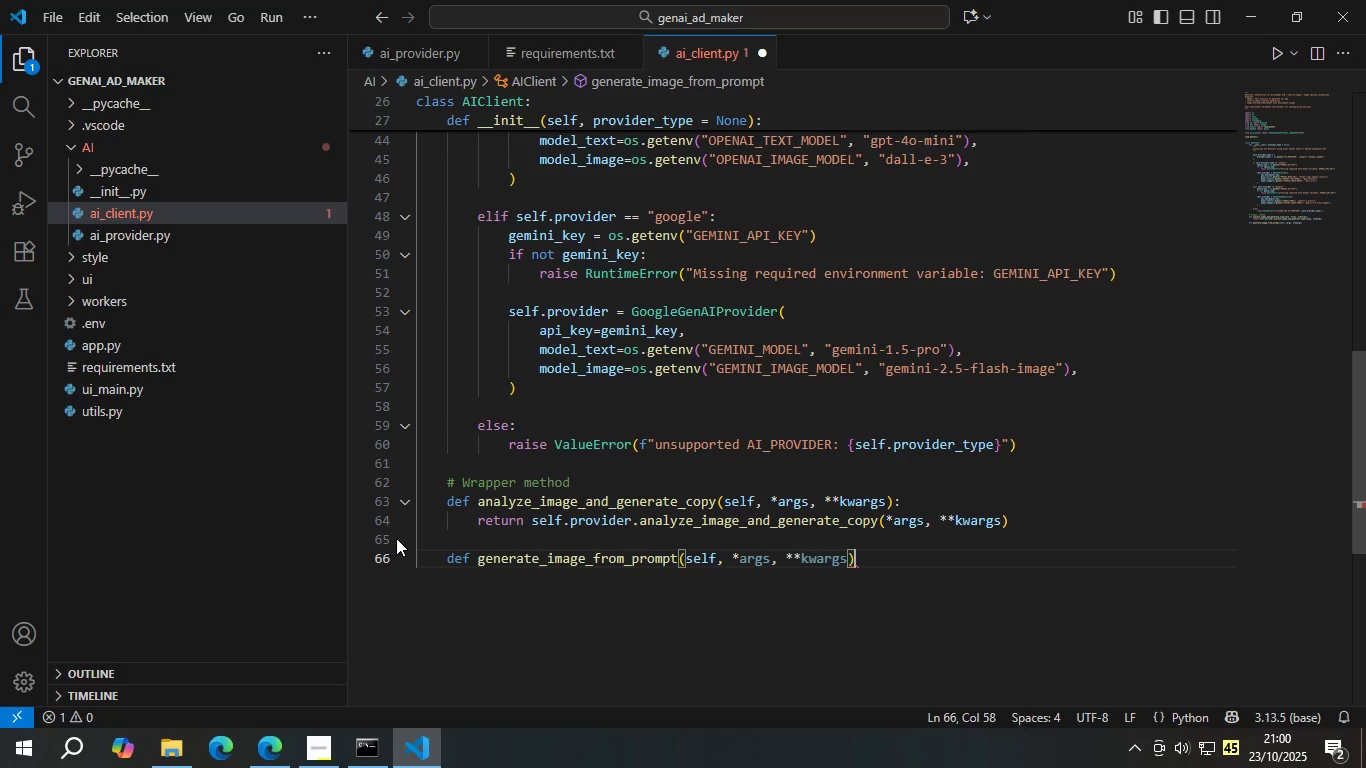 
 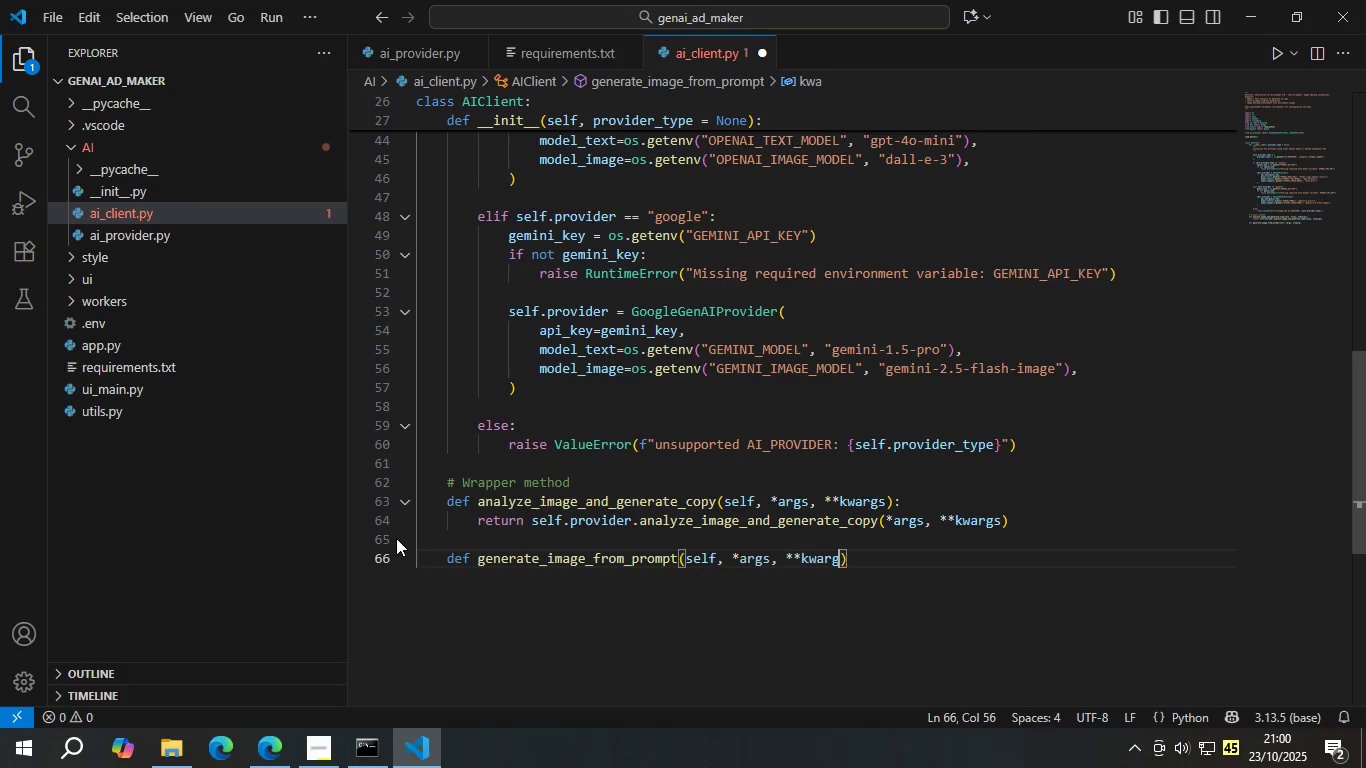 
key(ArrowRight)
 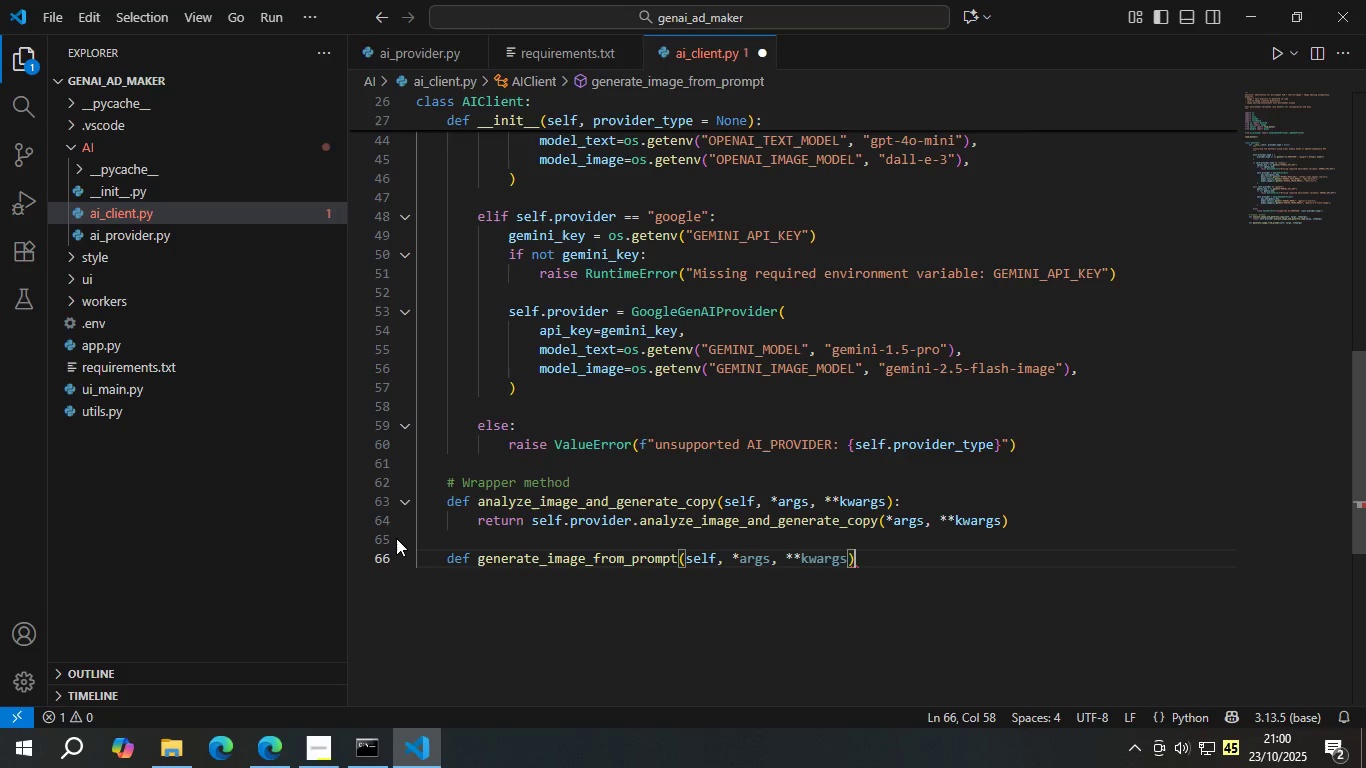 
key(Shift+Semicolon)
 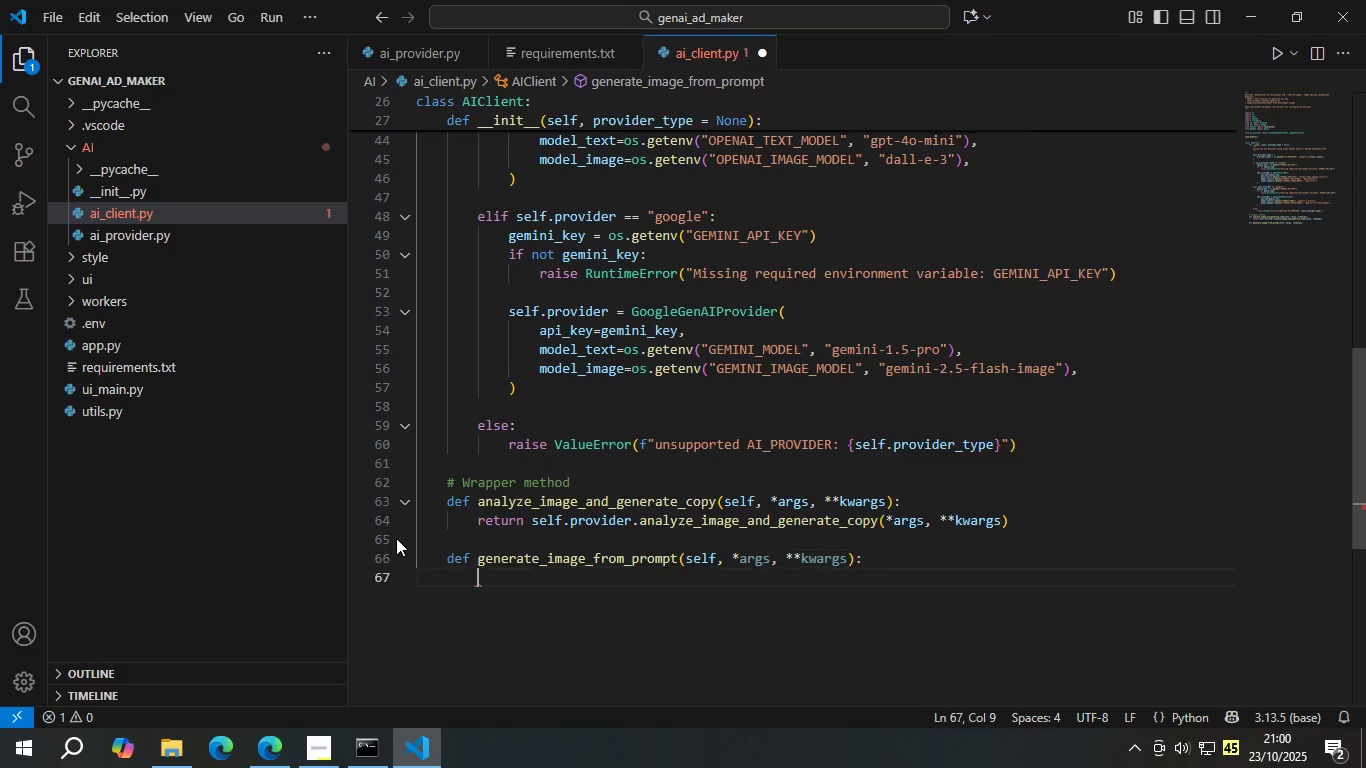 
key(Enter)
 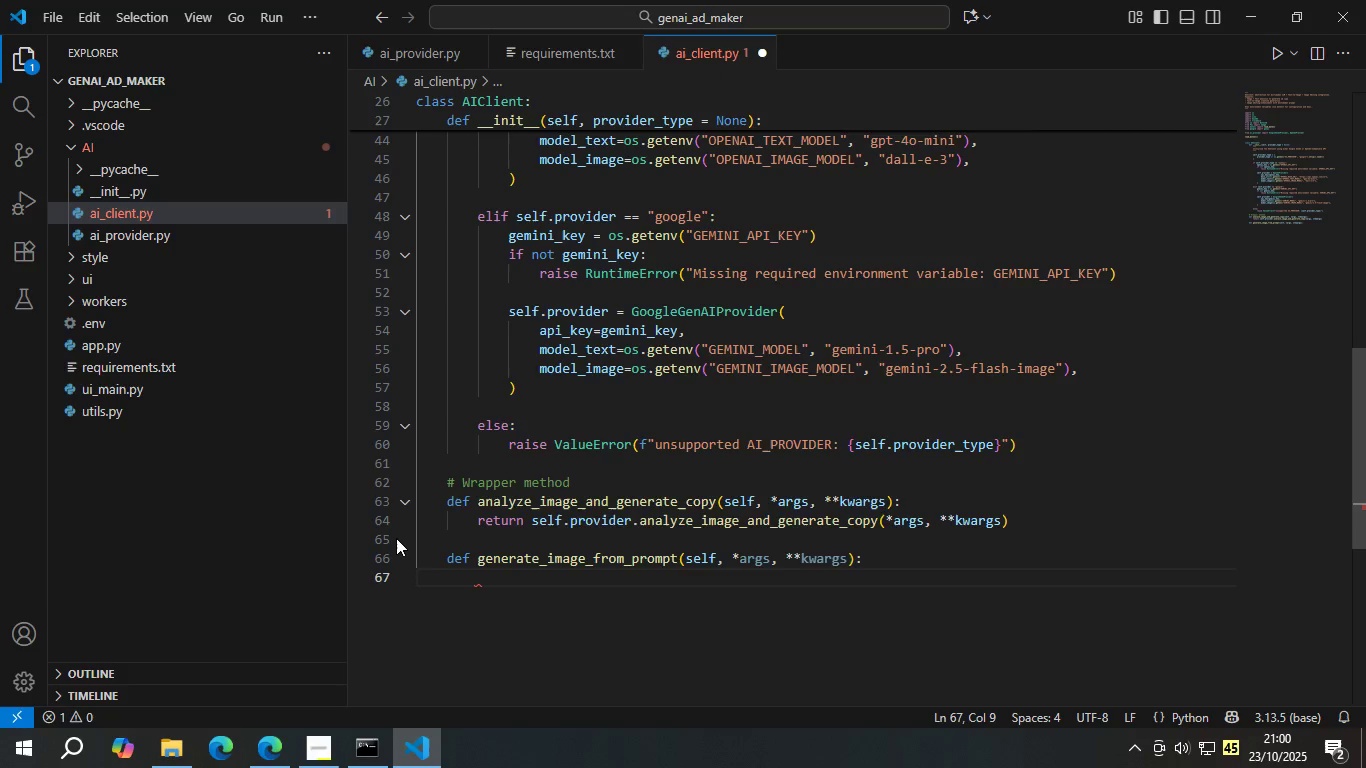 
type(return self.pro)
 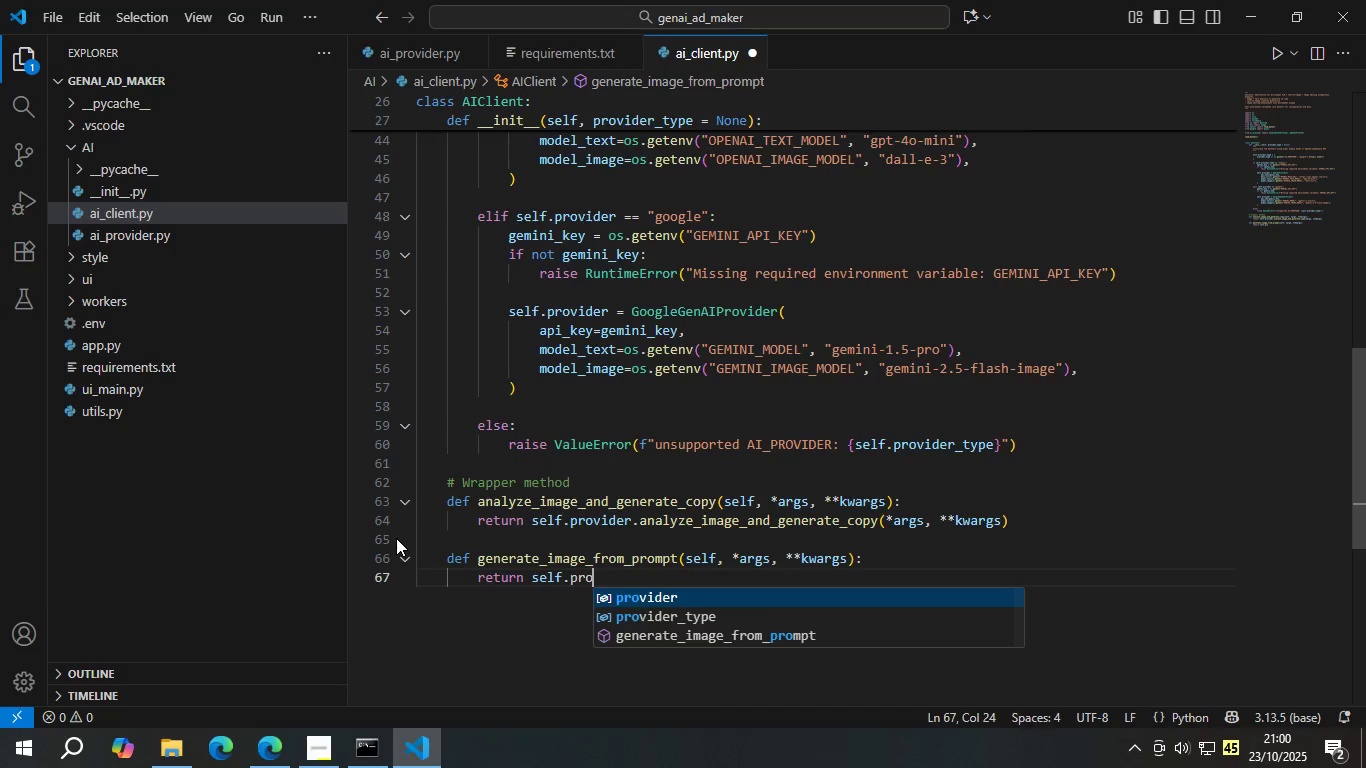 
key(Enter)
 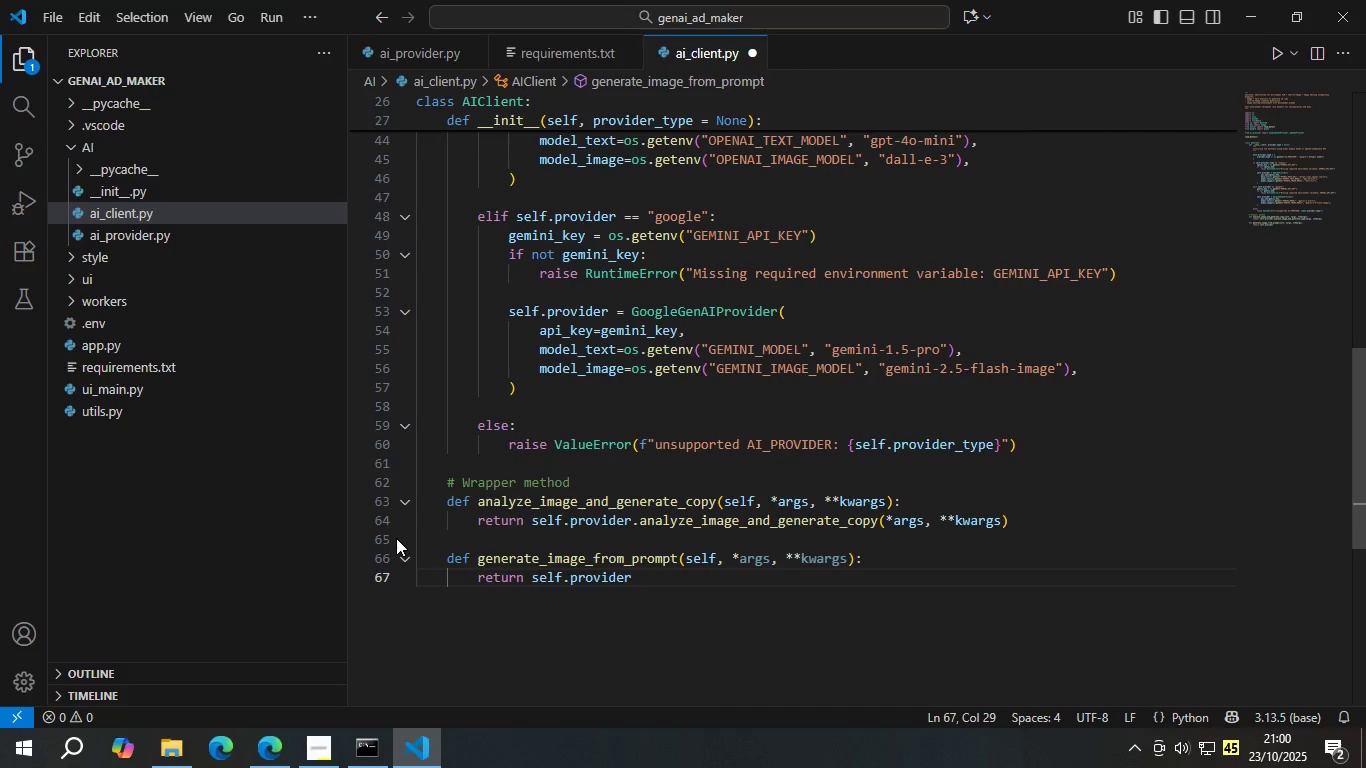 
type(.gene)
 